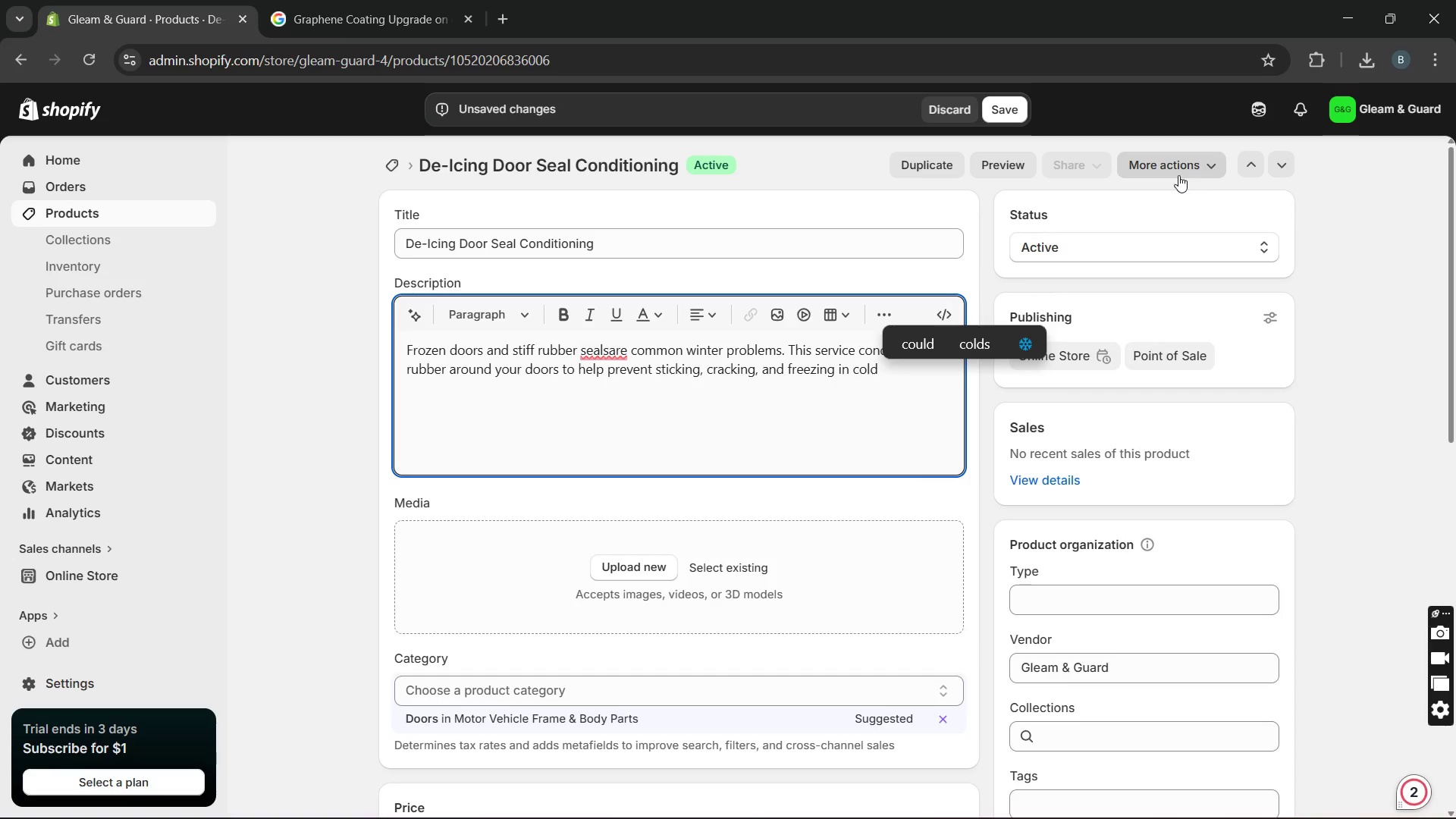 
wait(7.22)
 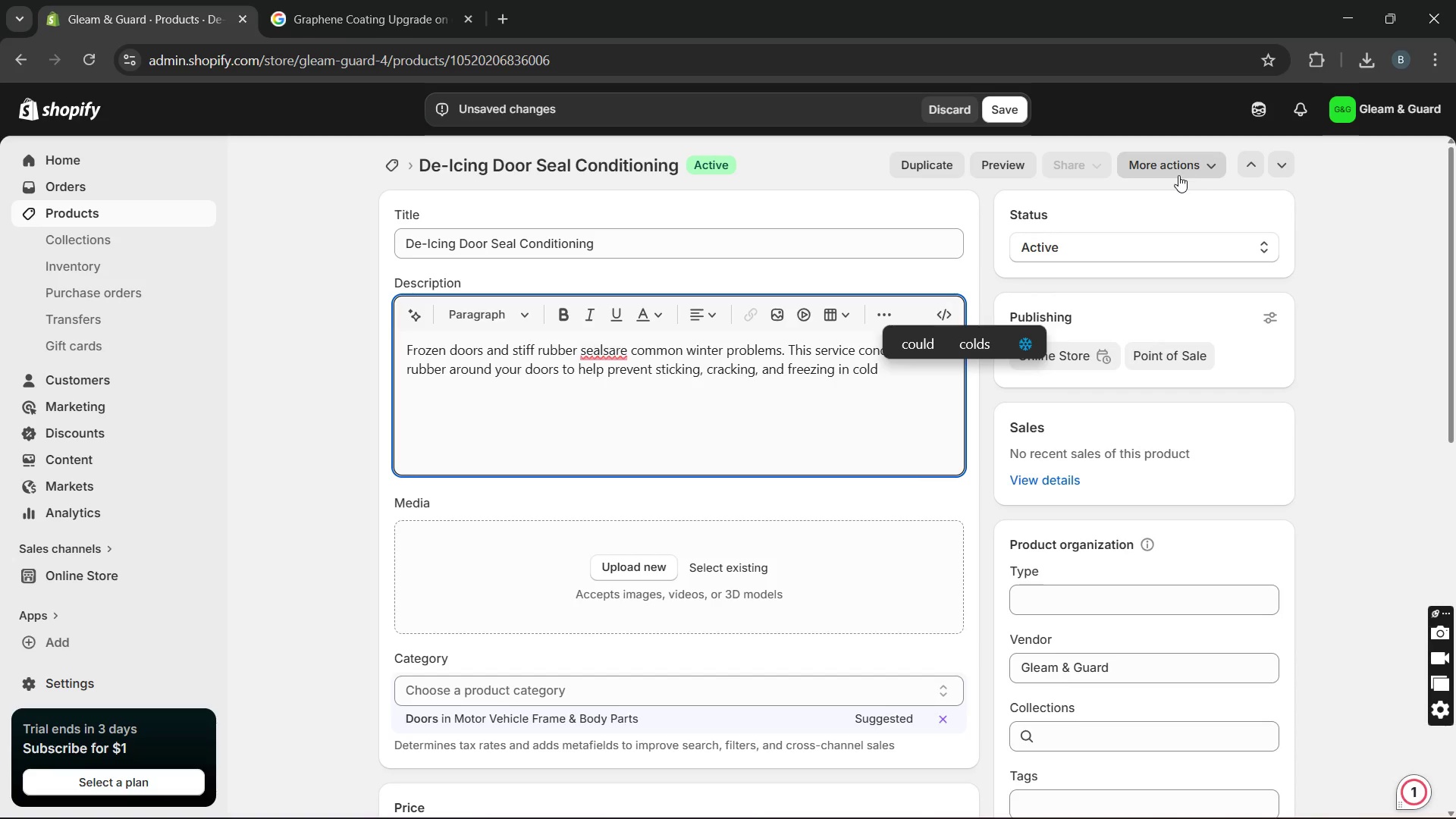 
type(tempretures. )
 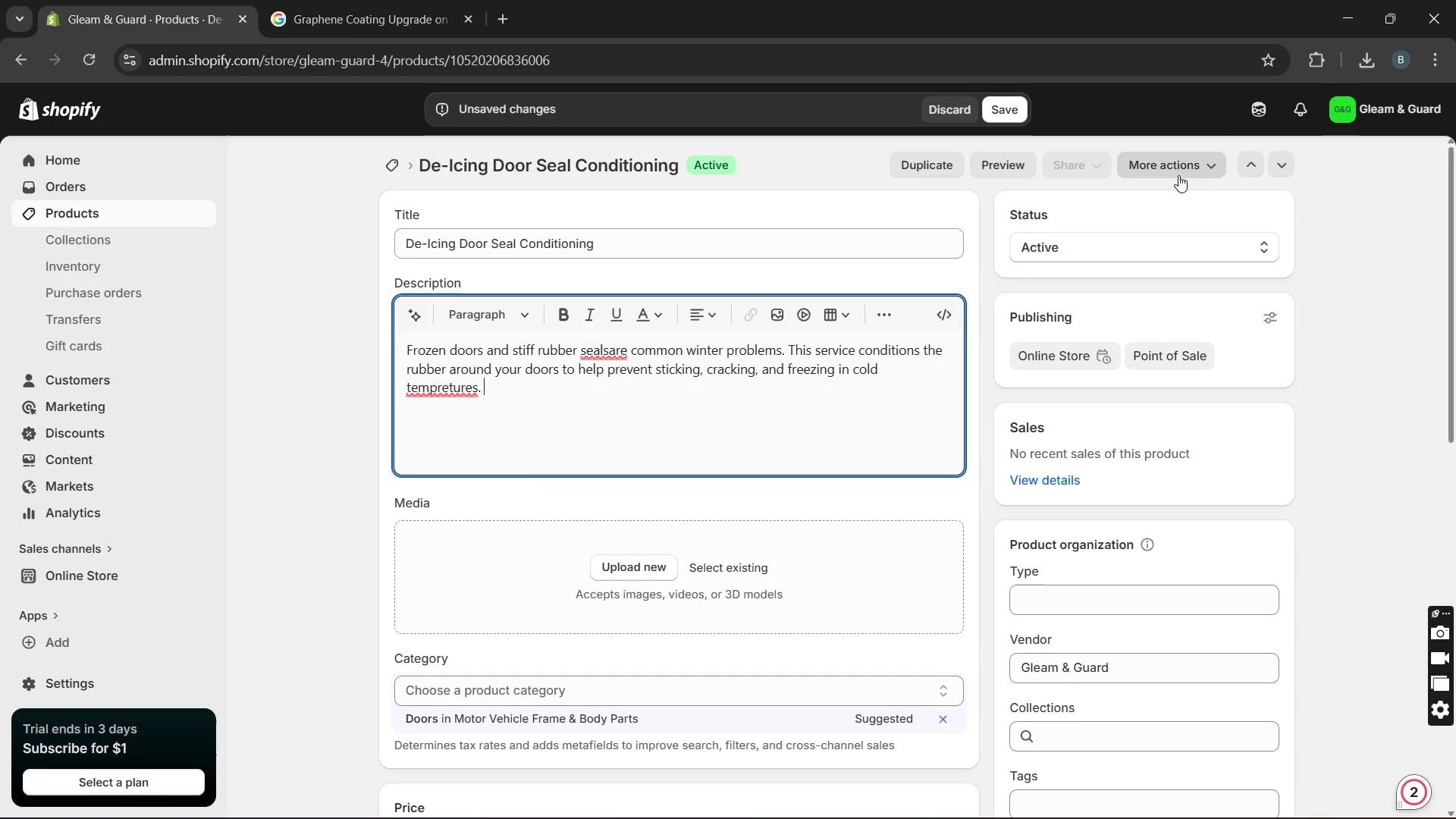 
wait(5.69)
 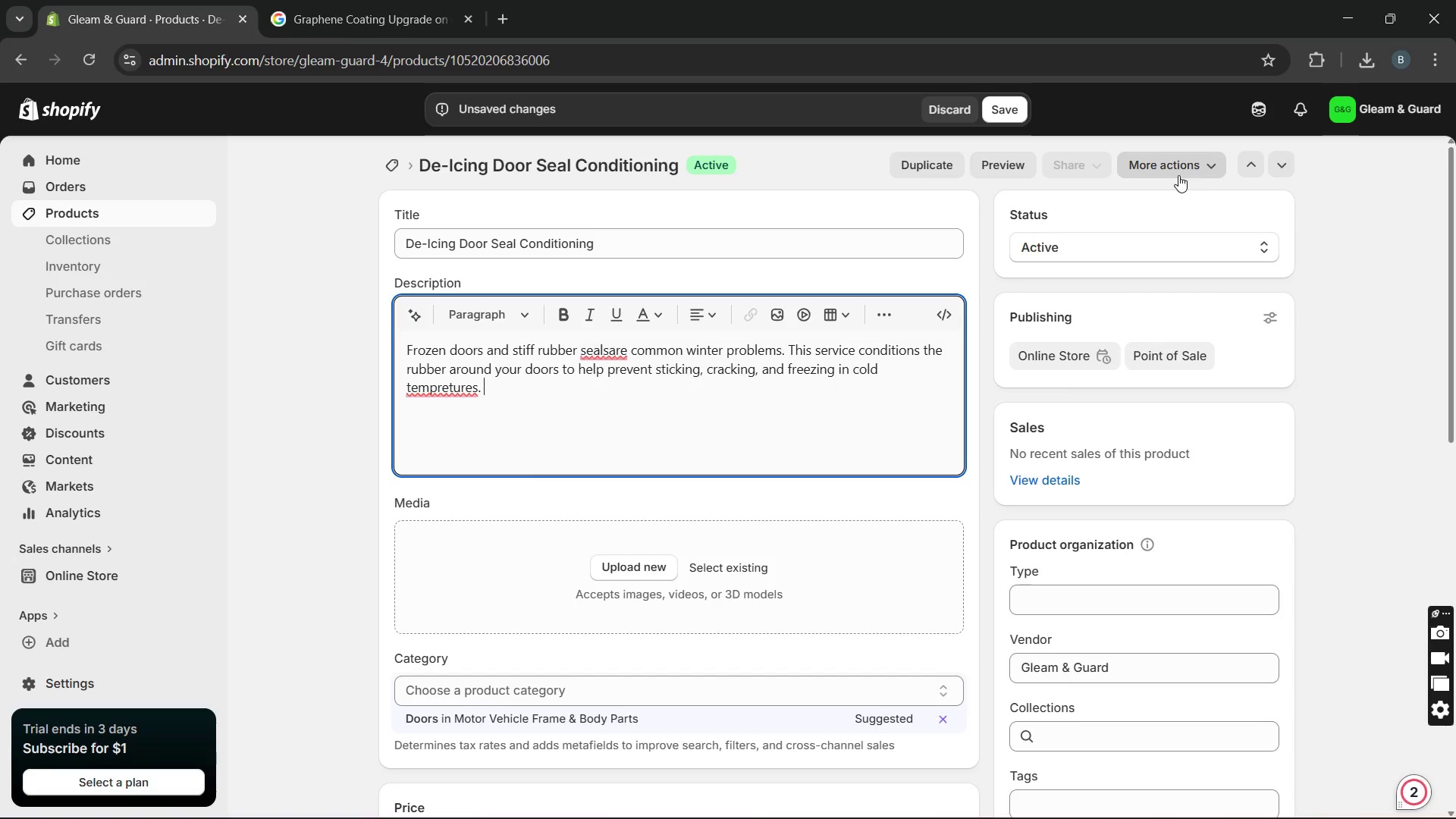 
type(It keeps seals softera )
key(Backspace)
key(Backspace)
type( and better protected throughout the season. A practical )
 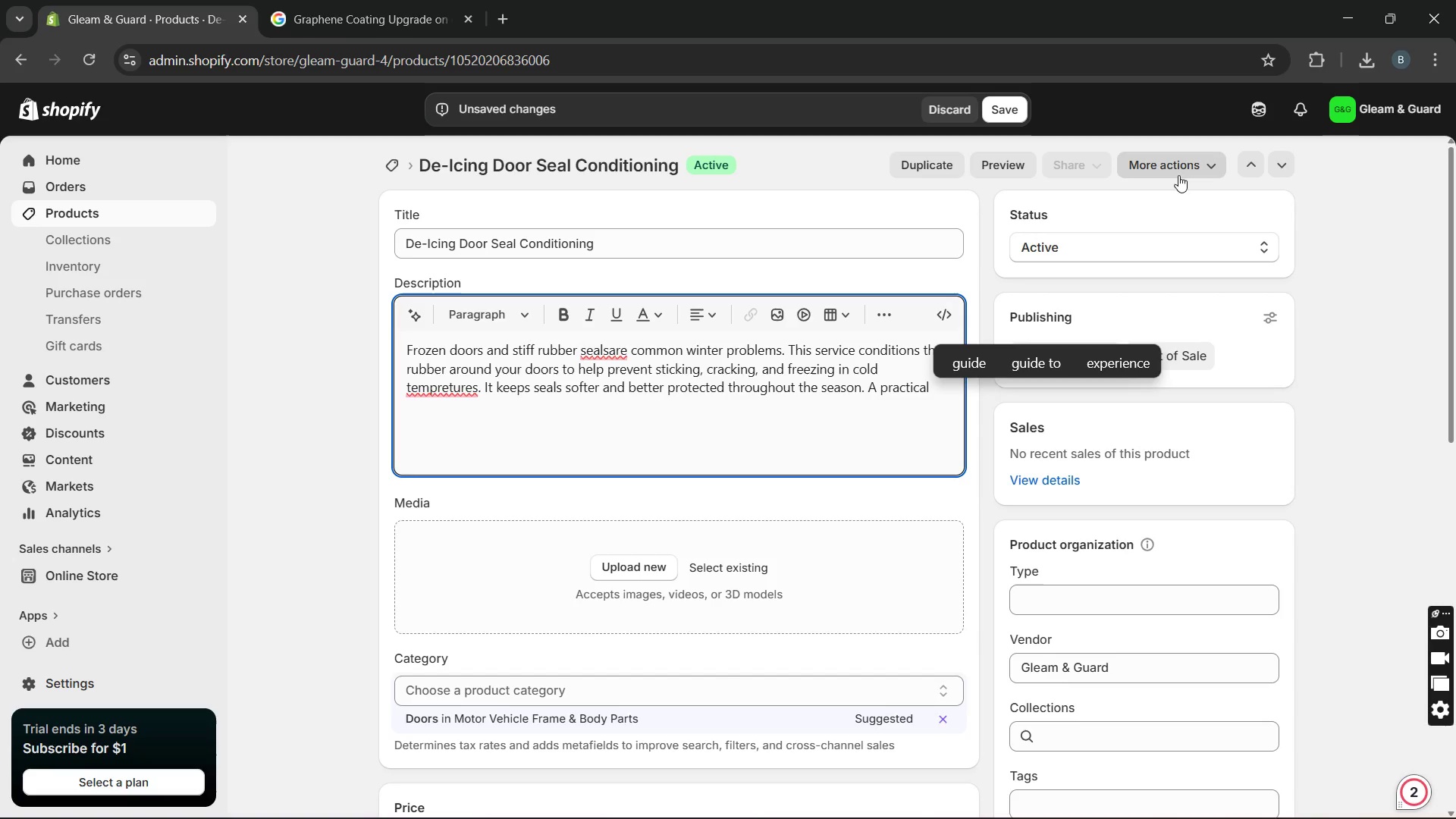 
type(treatment that can save frustration )
 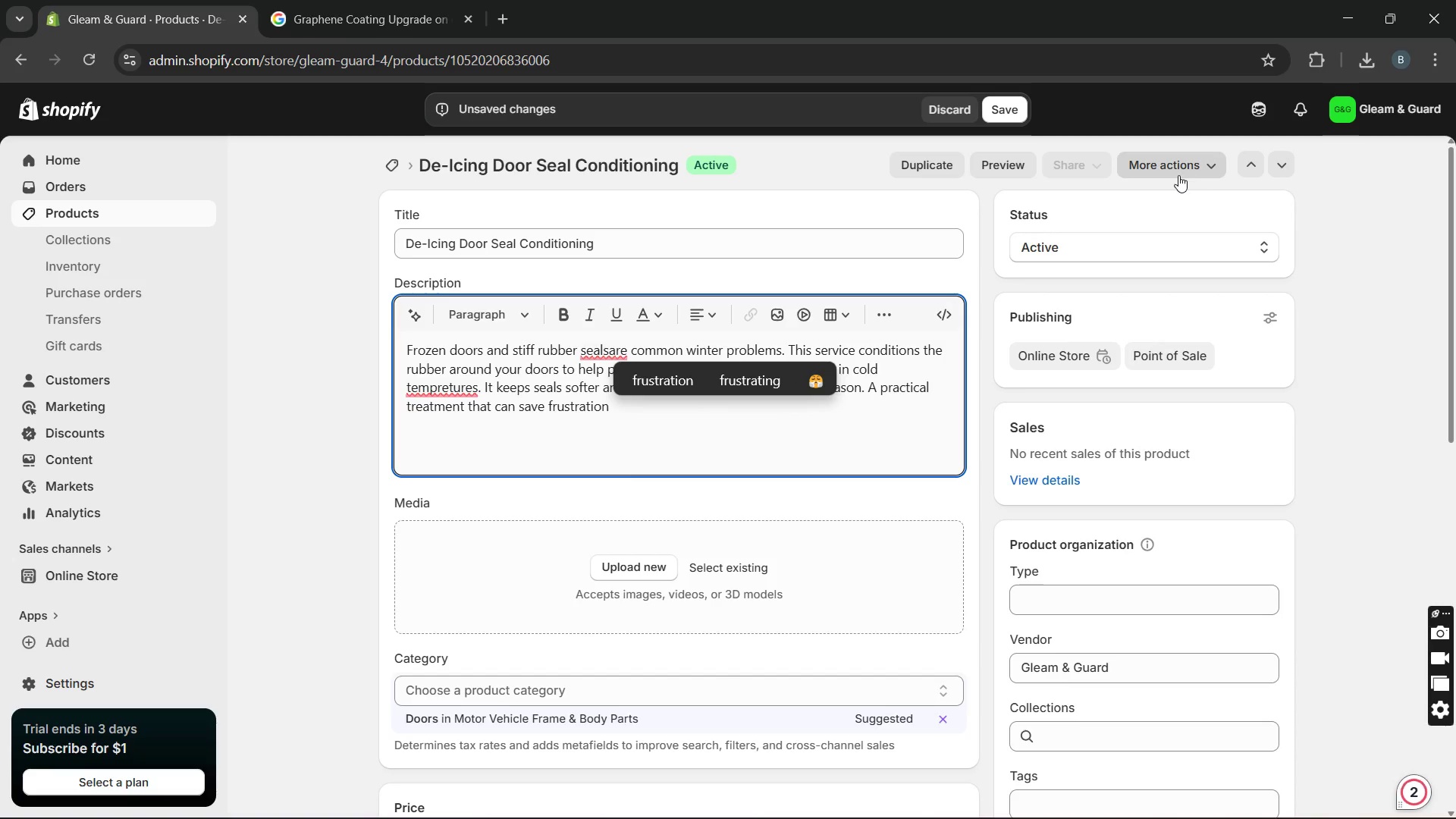 
wait(5.34)
 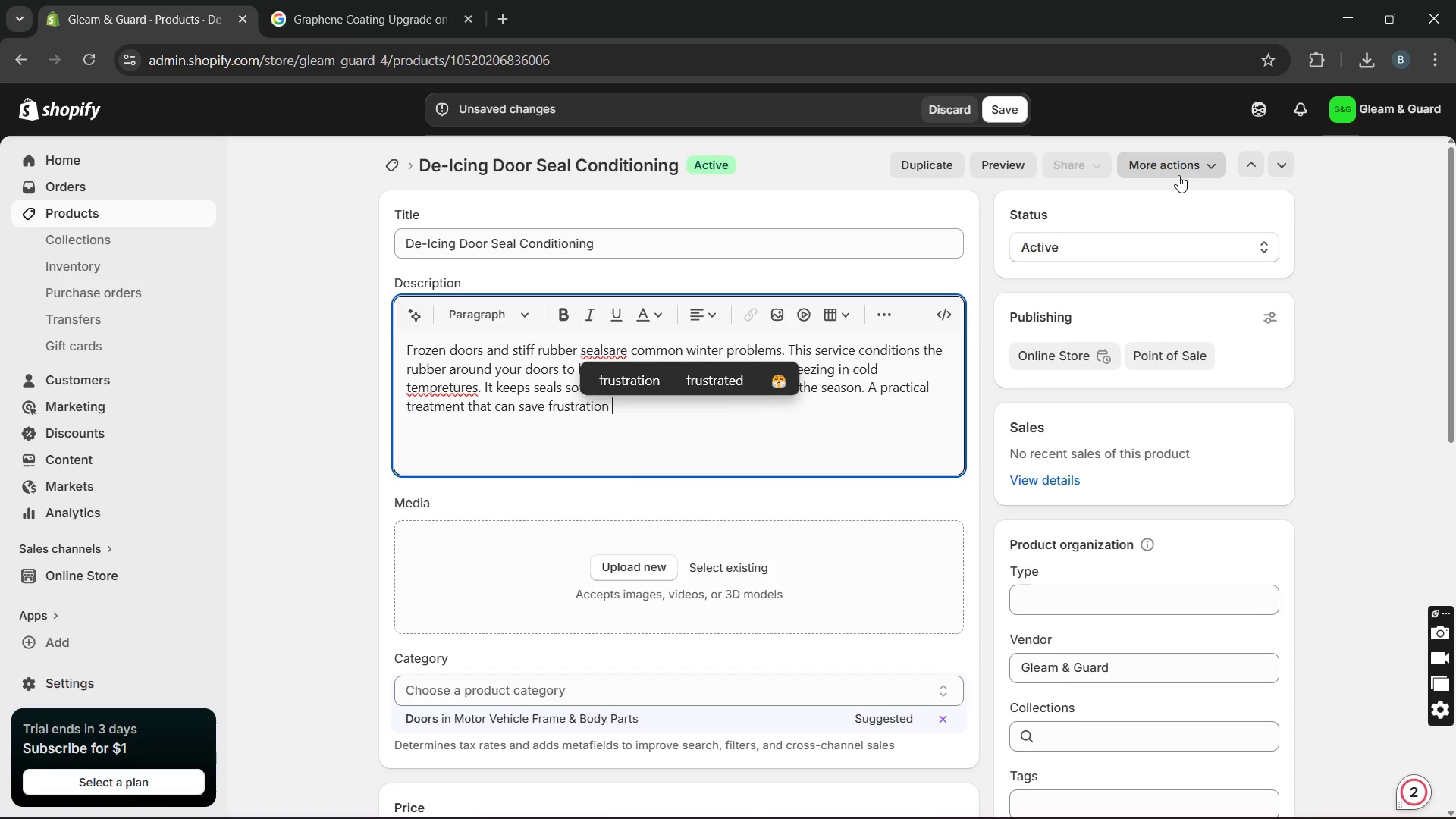 
type(oni)
key(Backspace)
type( icy morning.)
 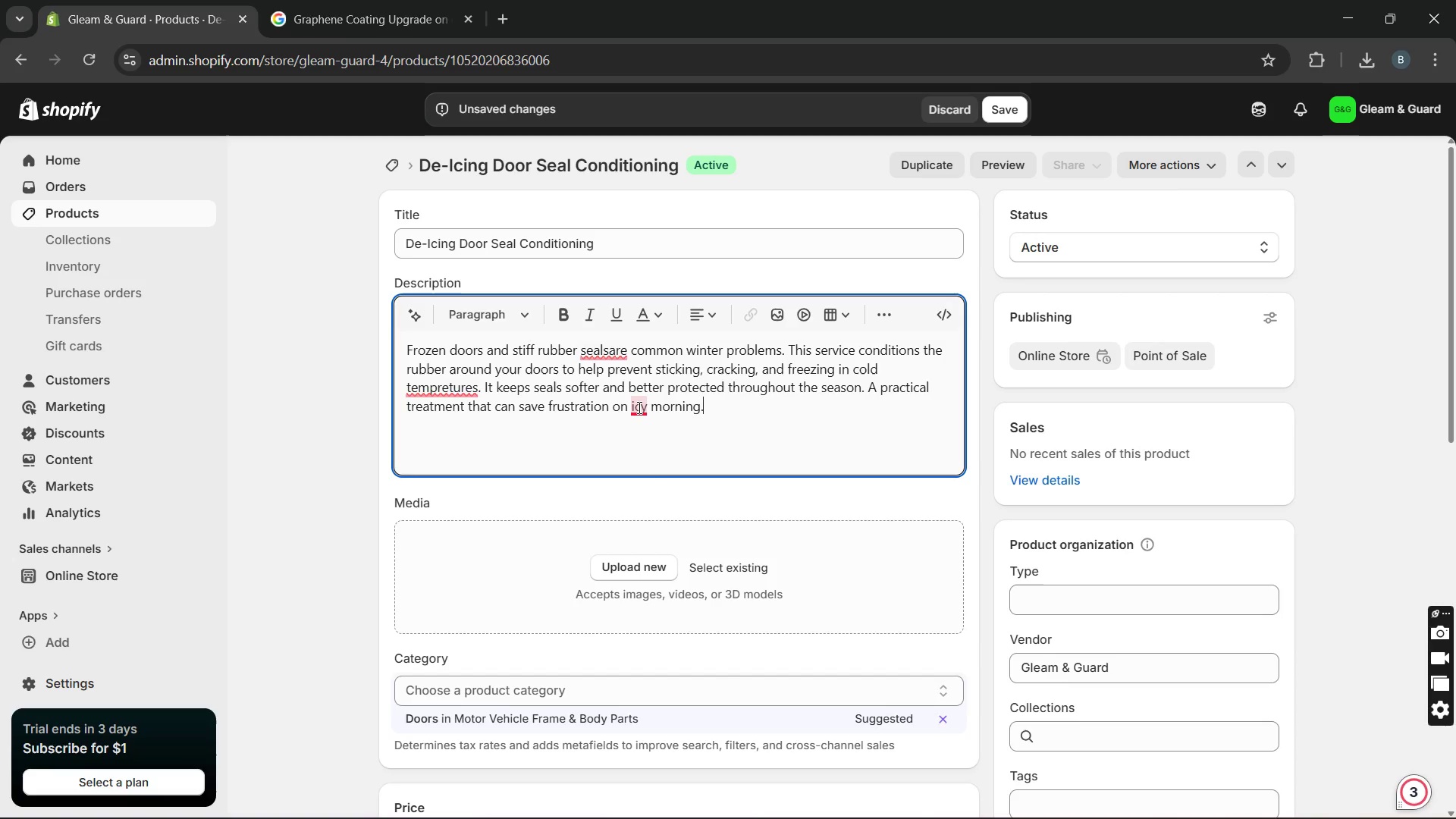 
left_click([647, 432])
 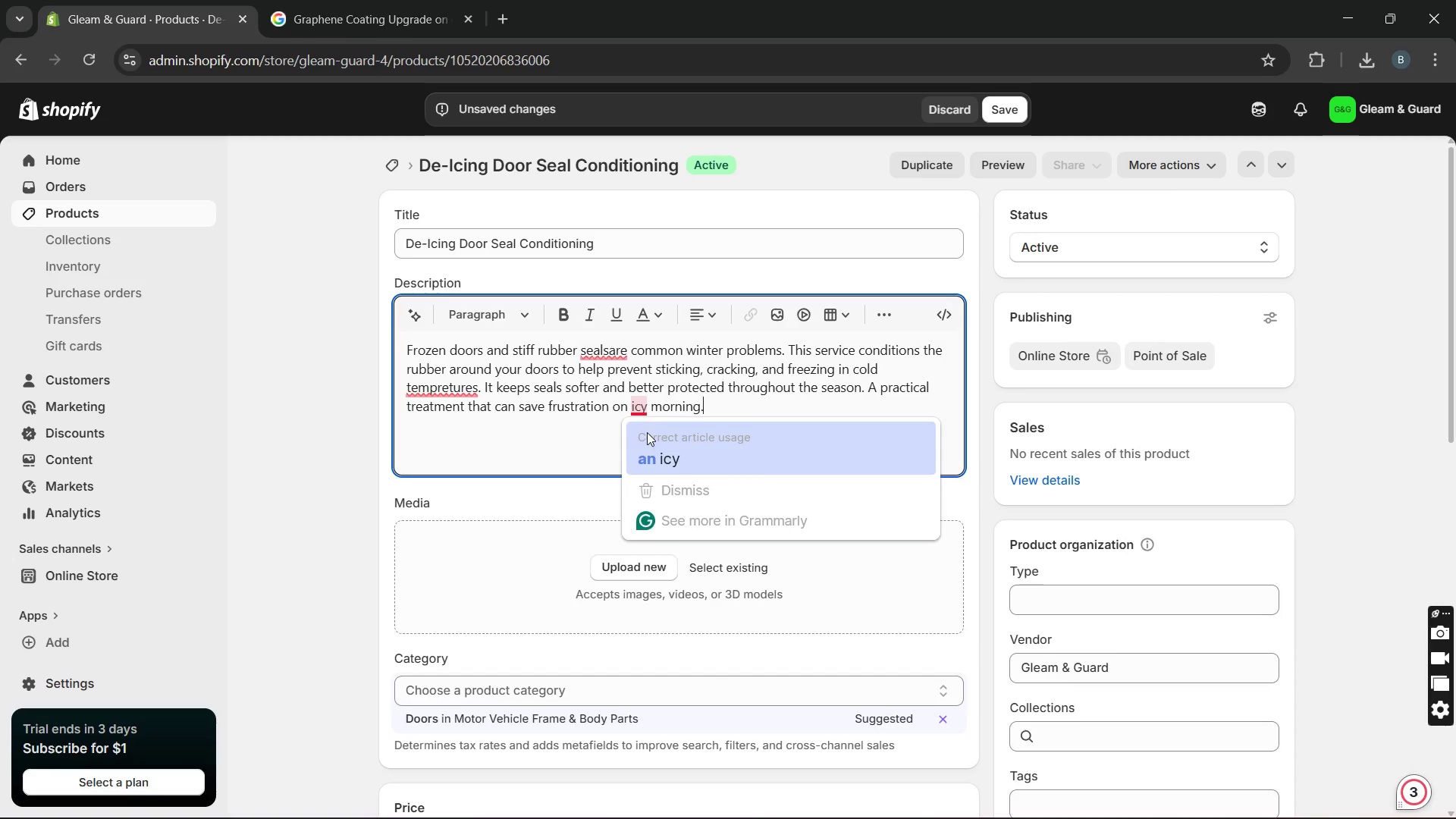 
key(Unknown)
 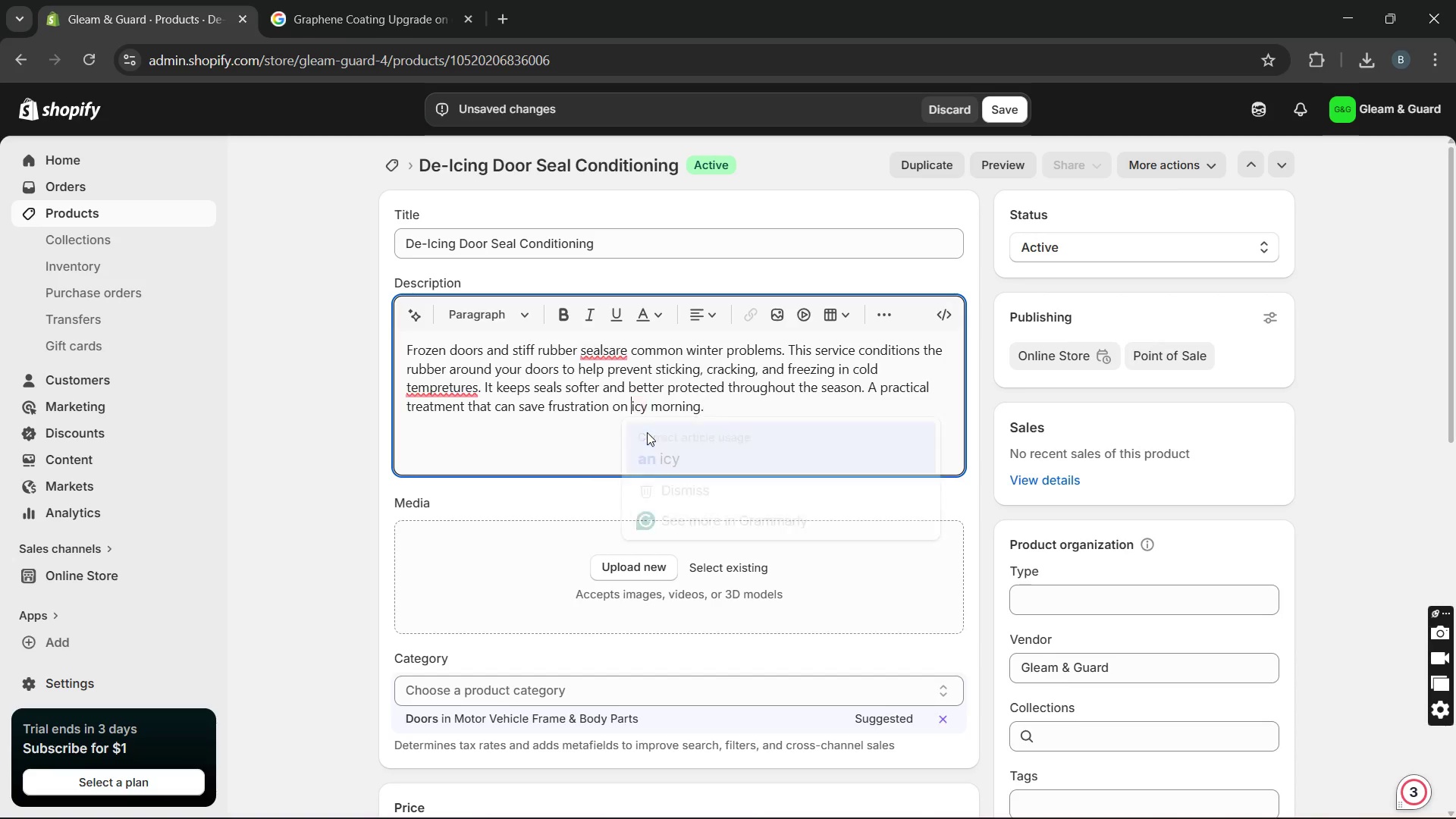 
key(Unknown)
 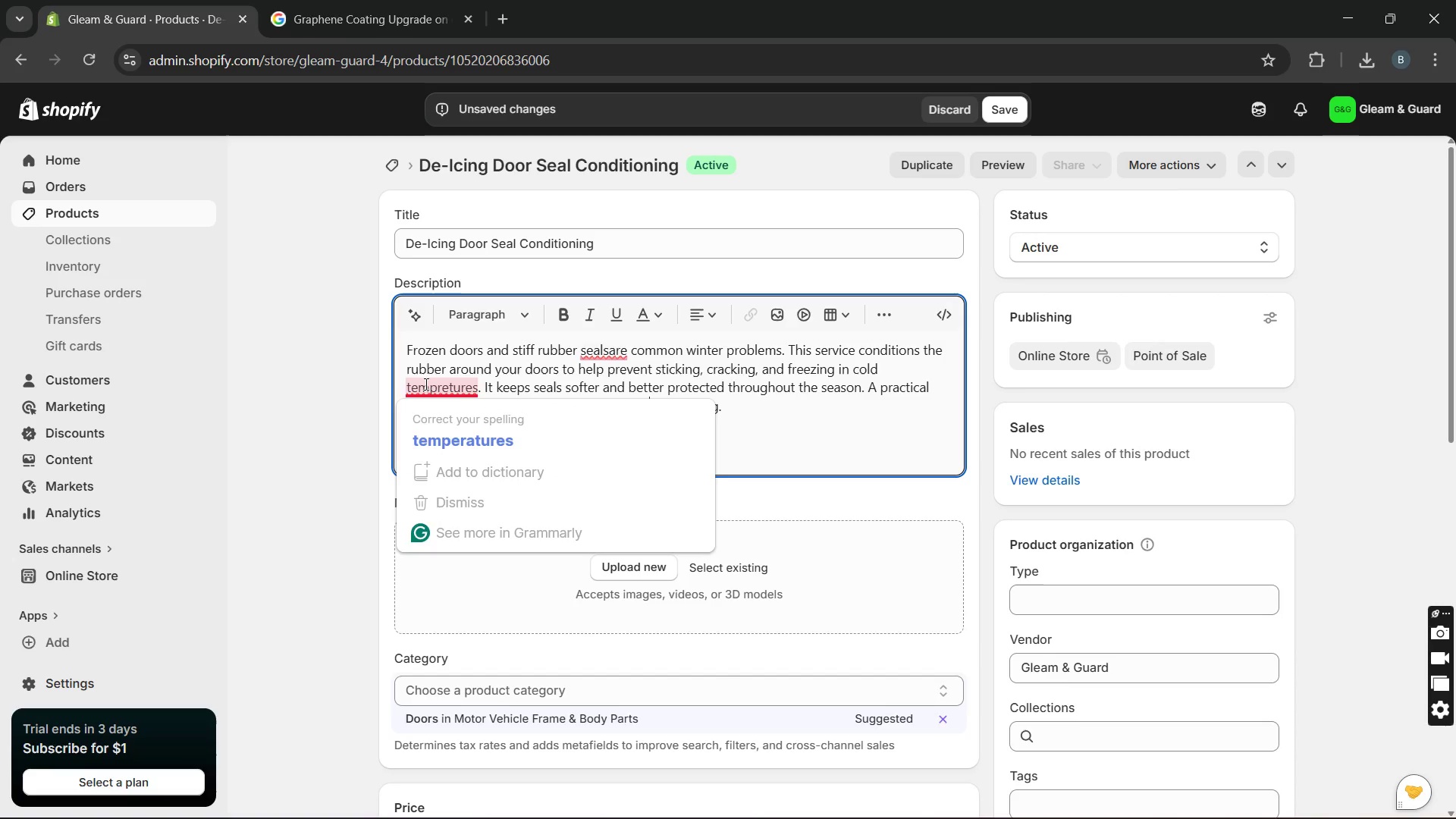 
key(Unknown)
 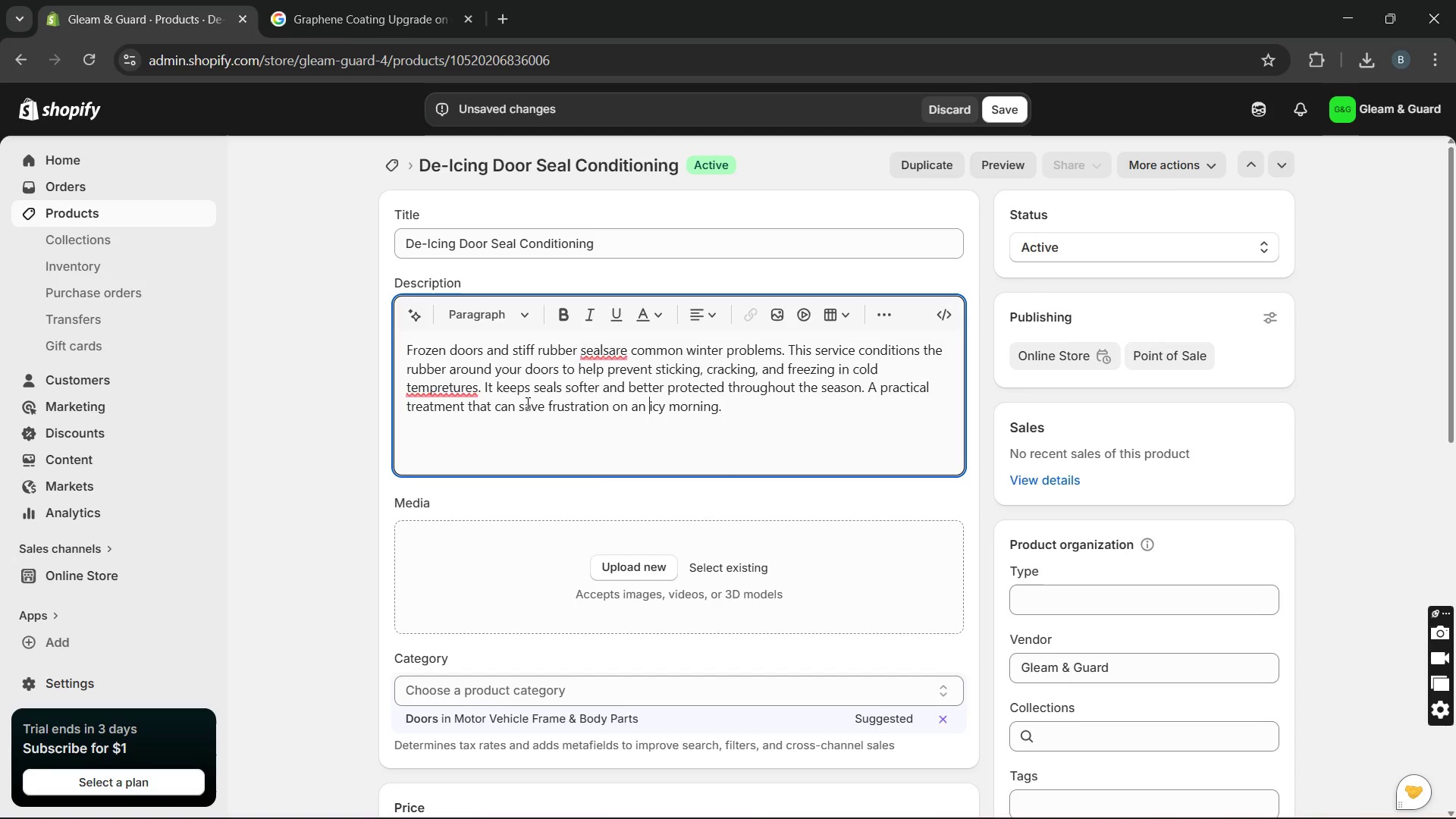 
left_click([450, 435])
 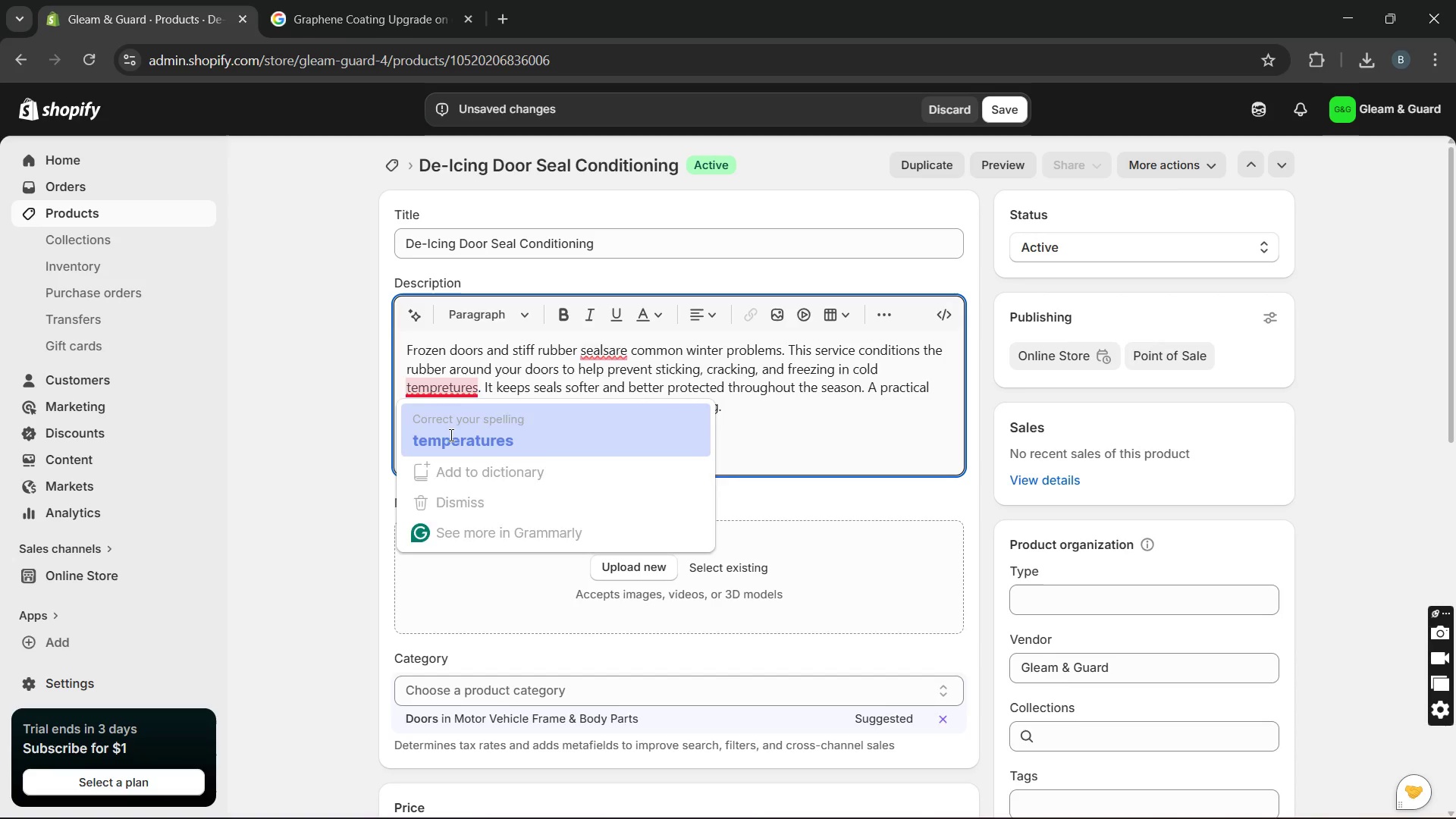 
key(Unknown)
 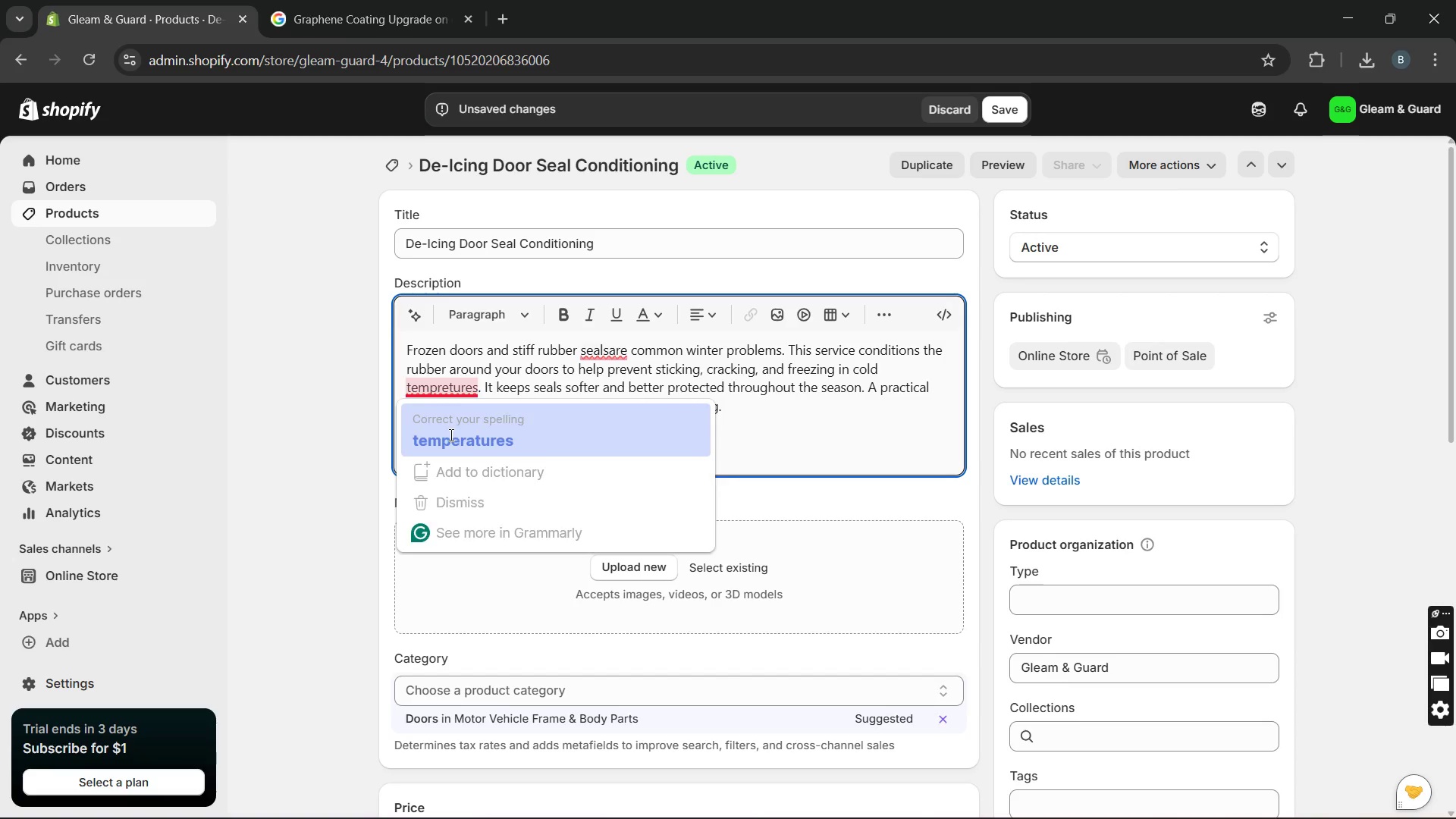 
key(Unknown)
 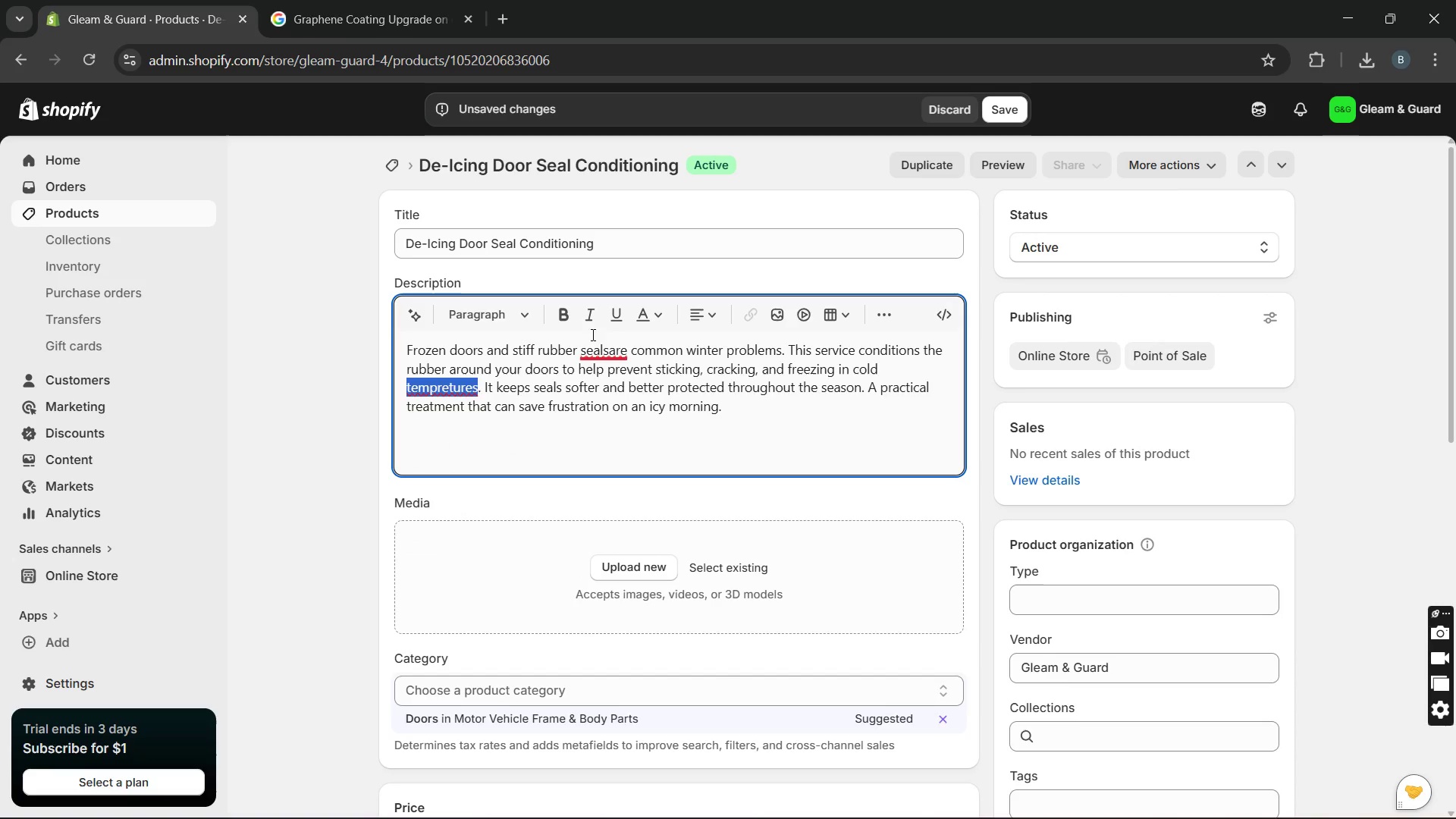 
key(Unknown)
 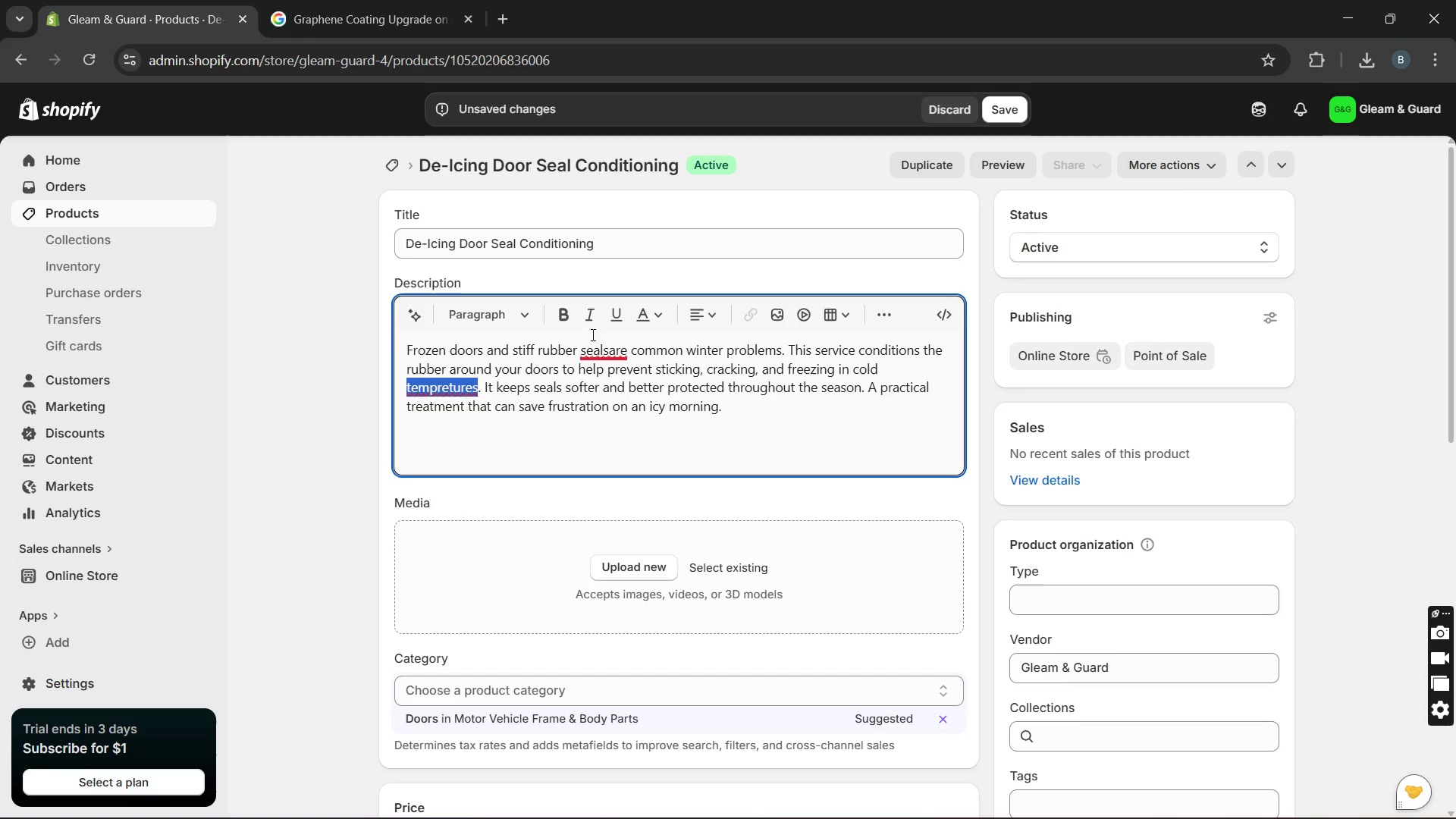 
key(Unknown)
 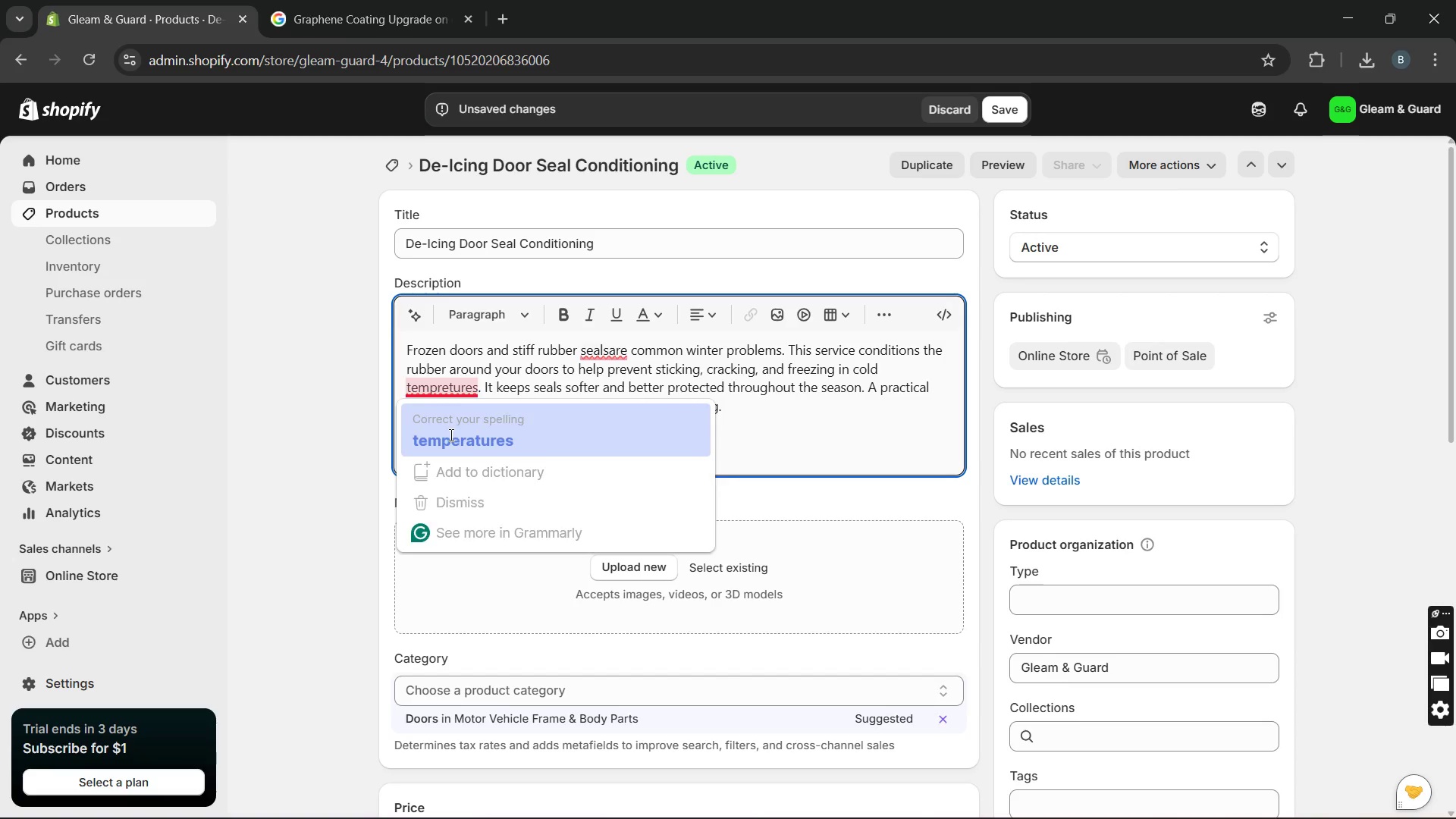 
key(Unknown)
 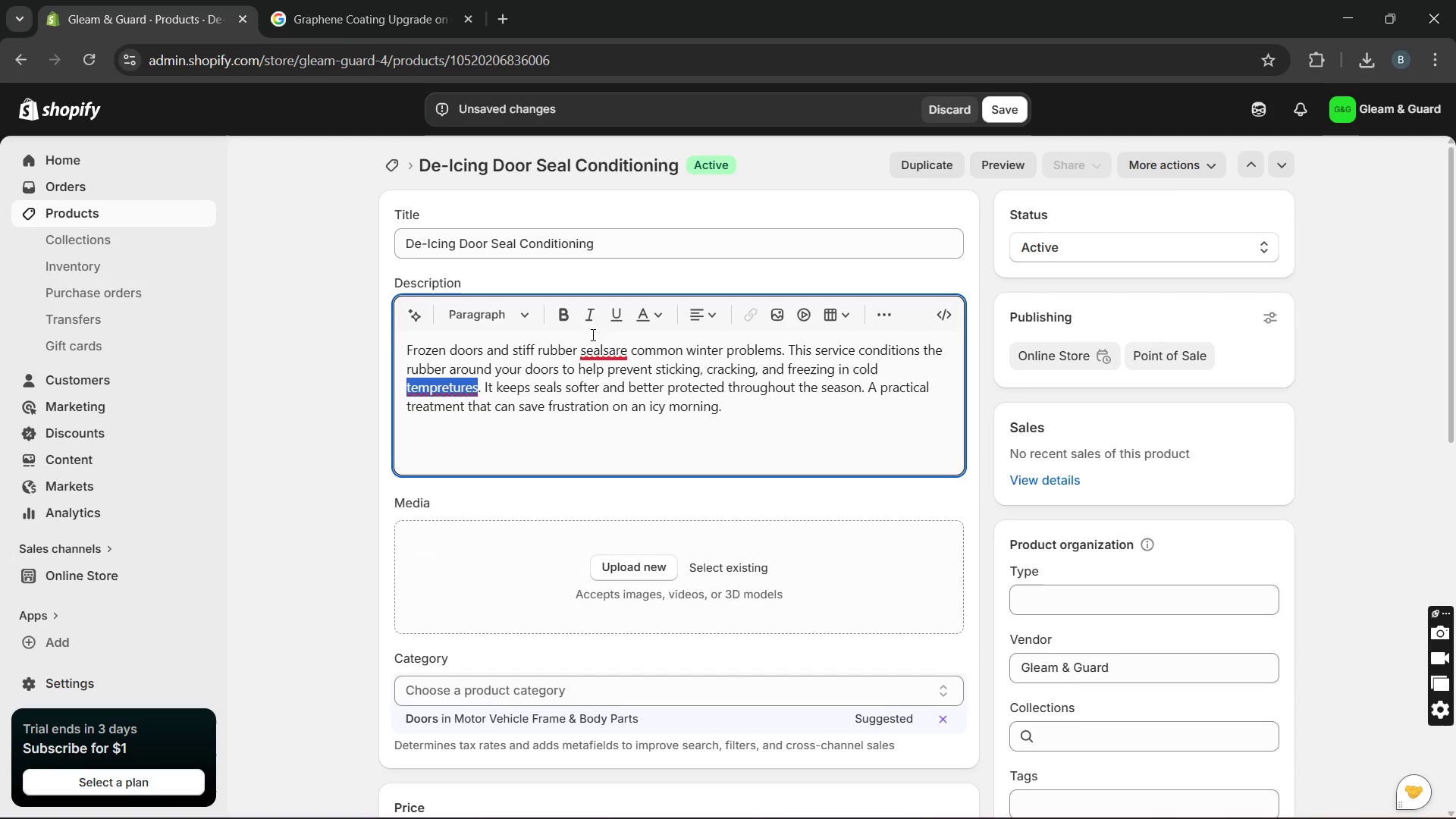 
key(Unknown)
 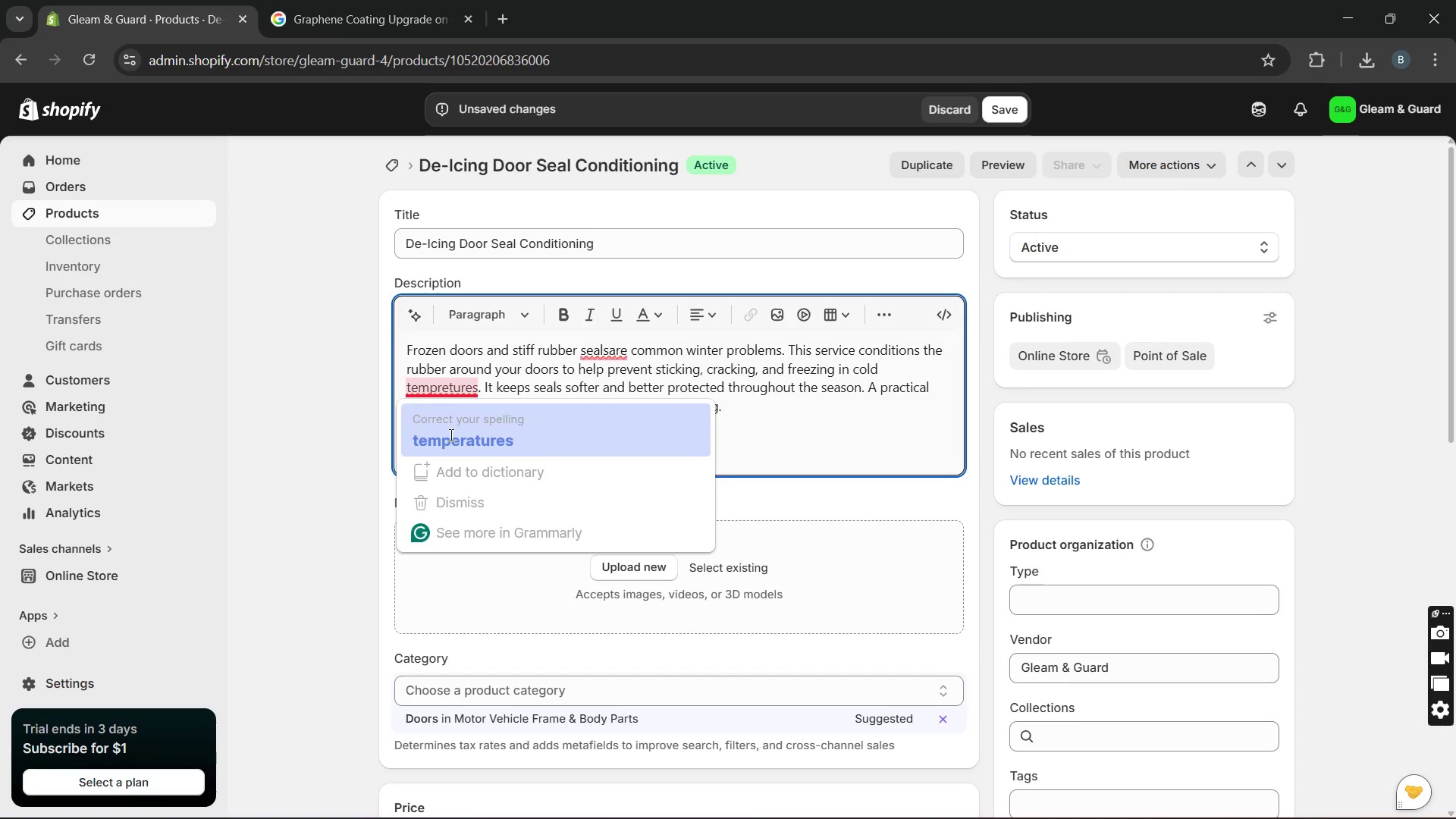 
key(Unknown)
 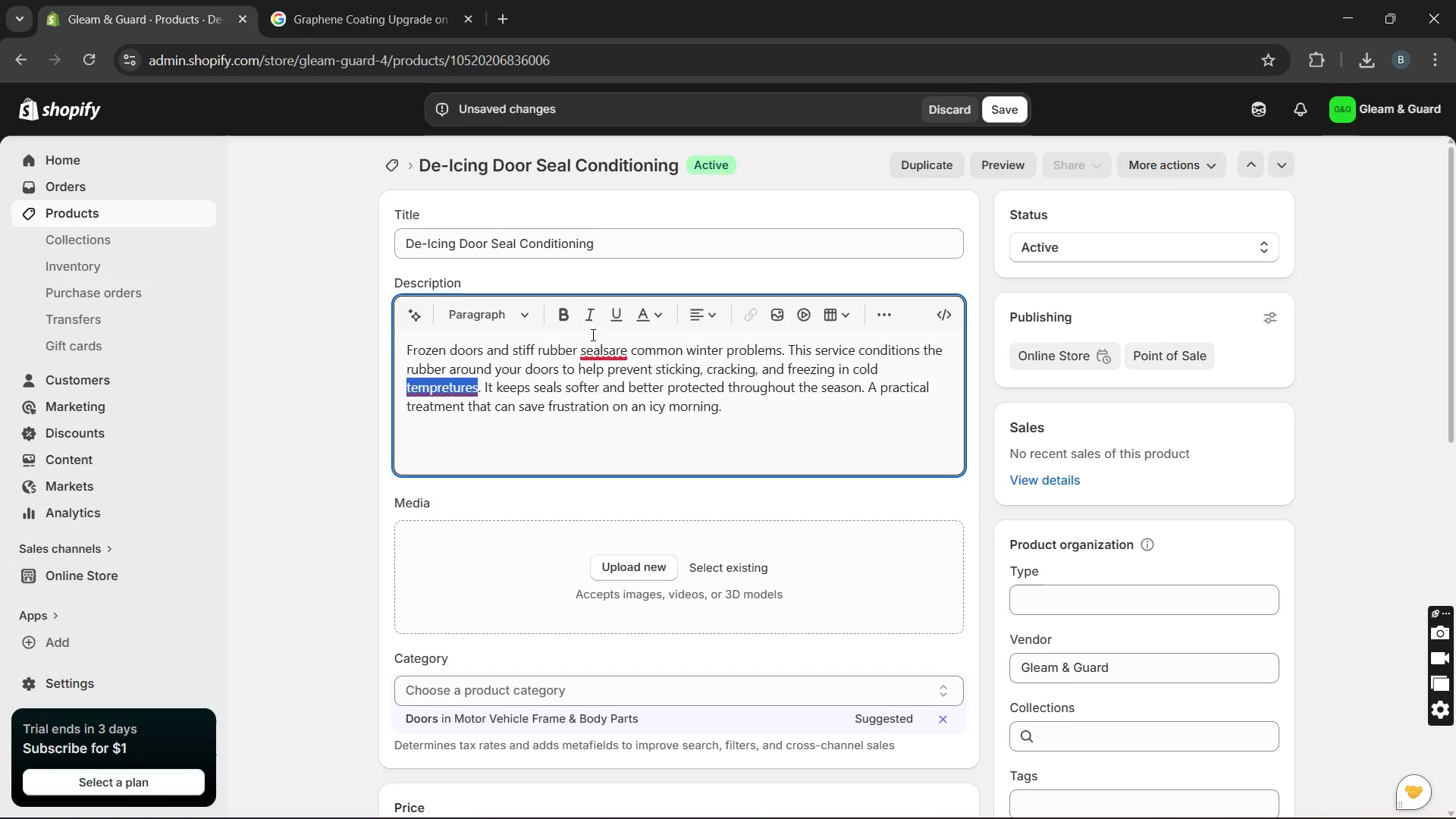 
key(Unknown)
 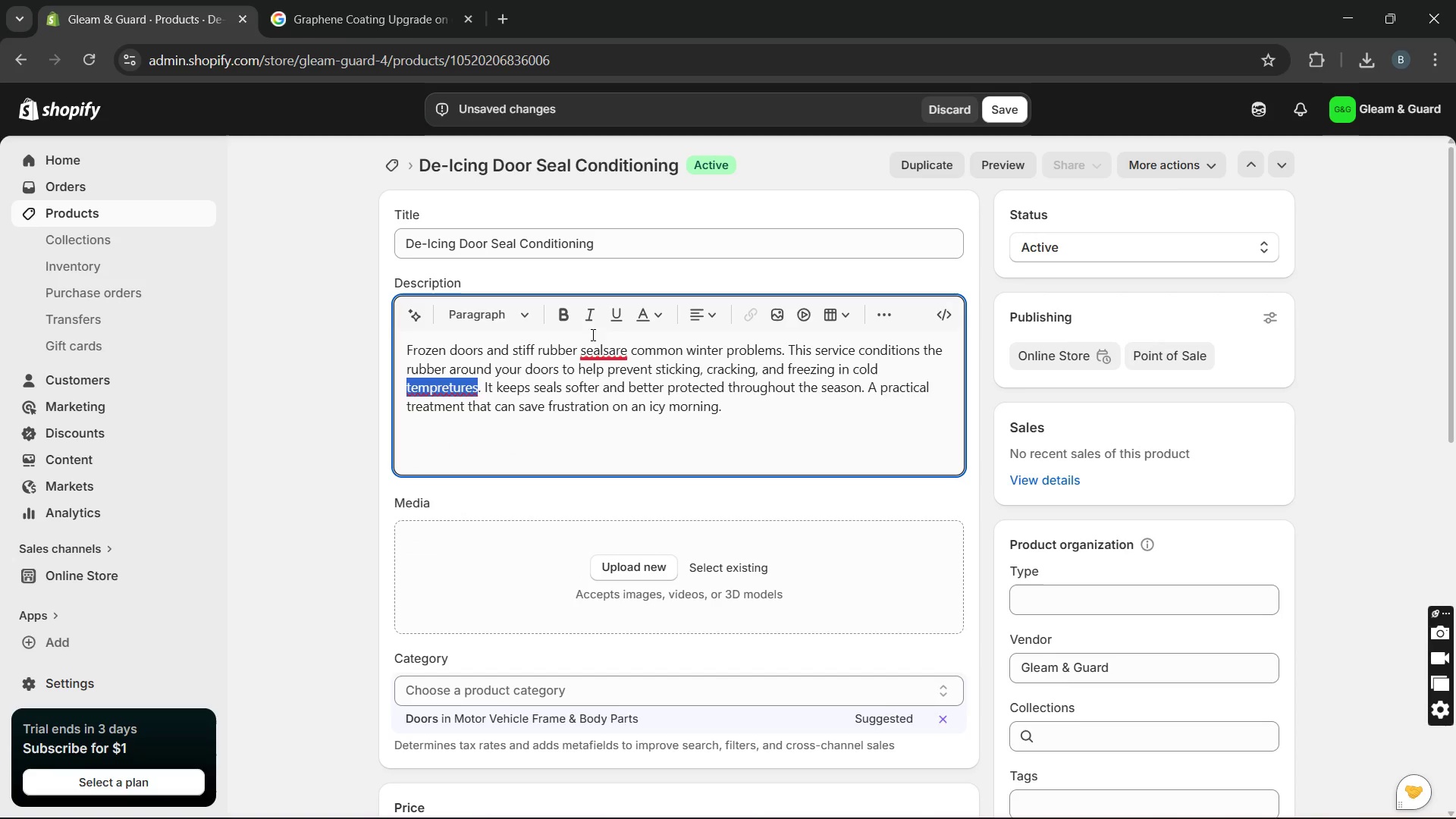 
key(Unknown)
 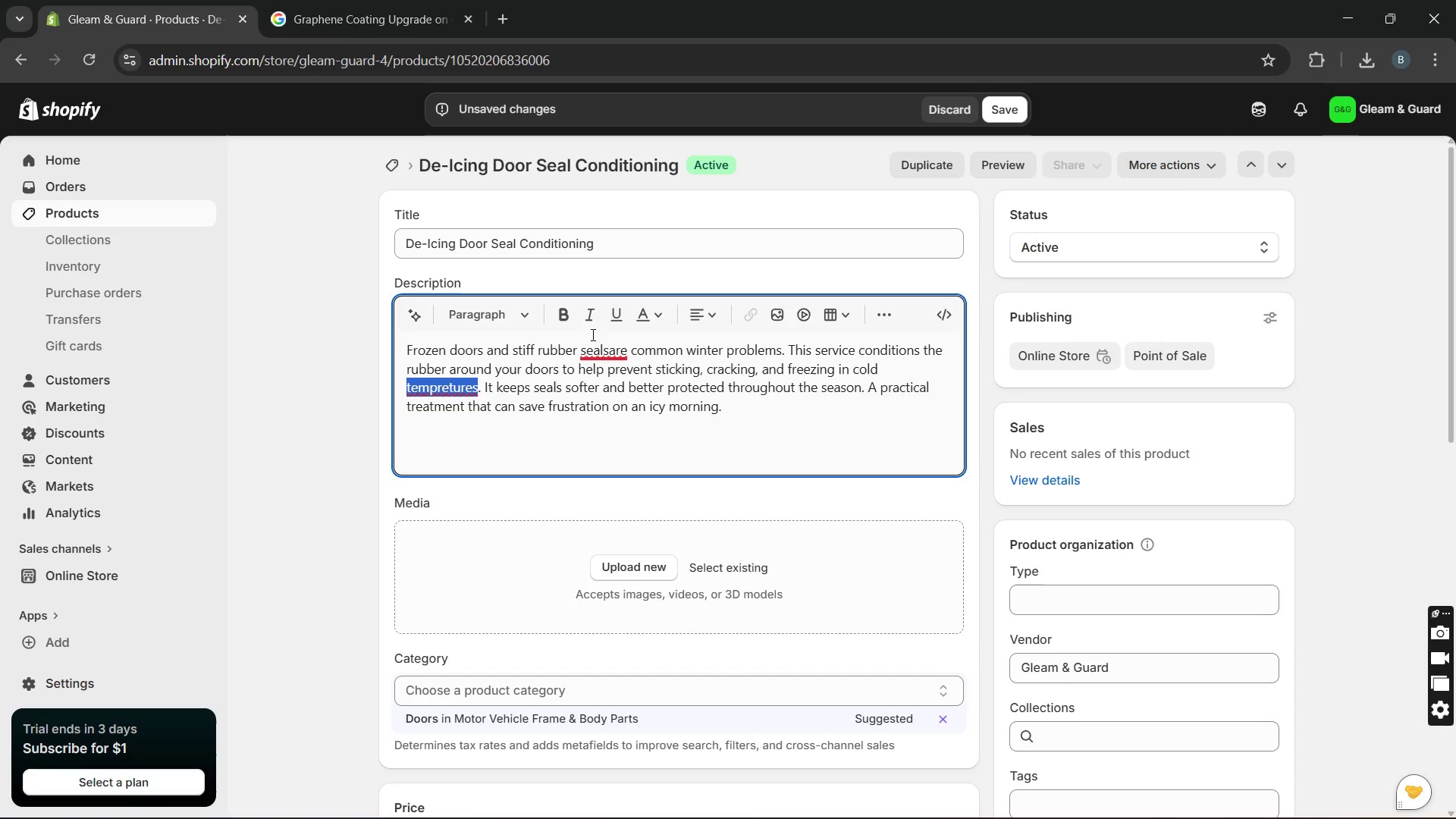 
key(Unknown)
 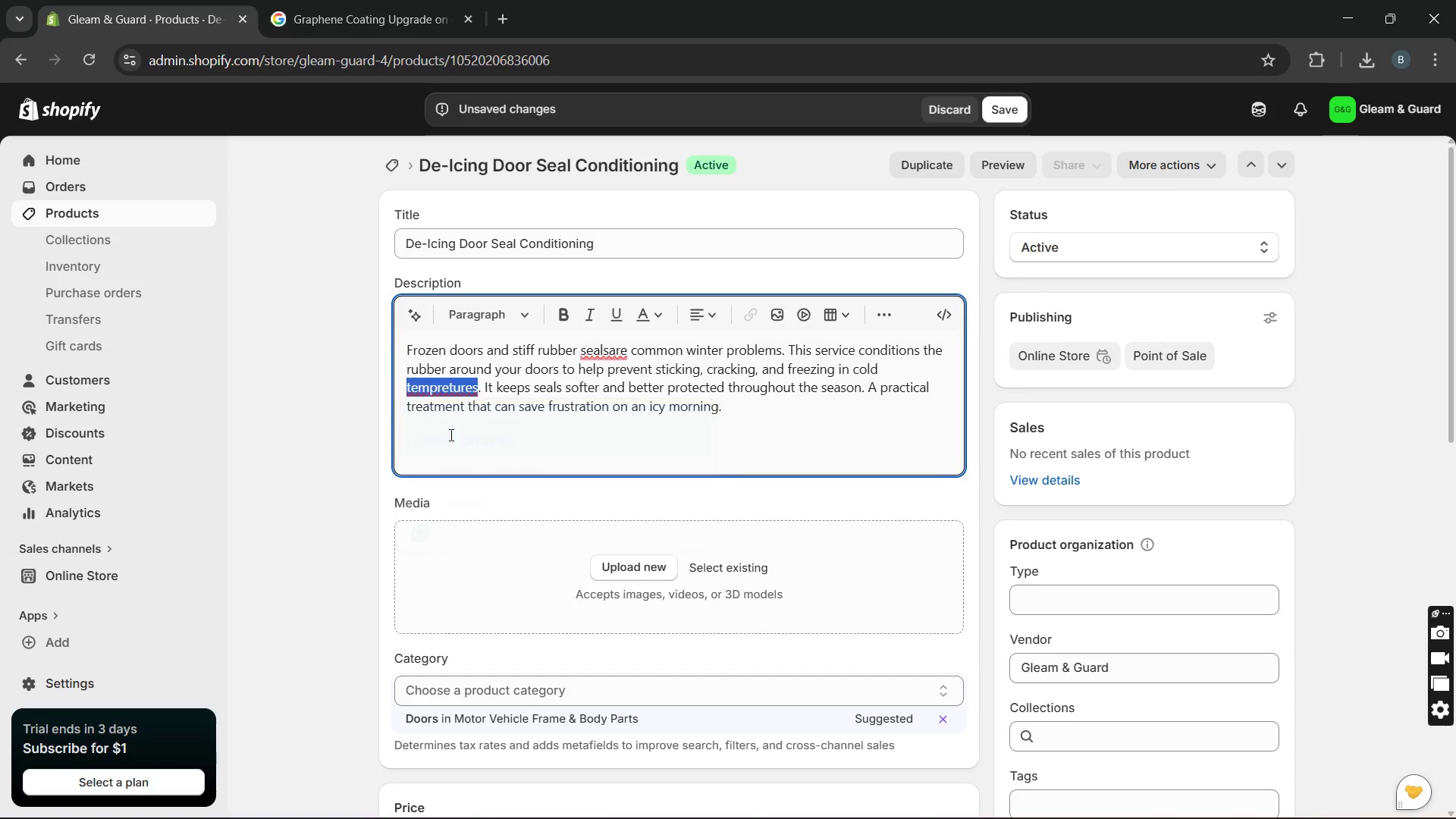 
hold_key(key=Unknown, duration=7.11)
 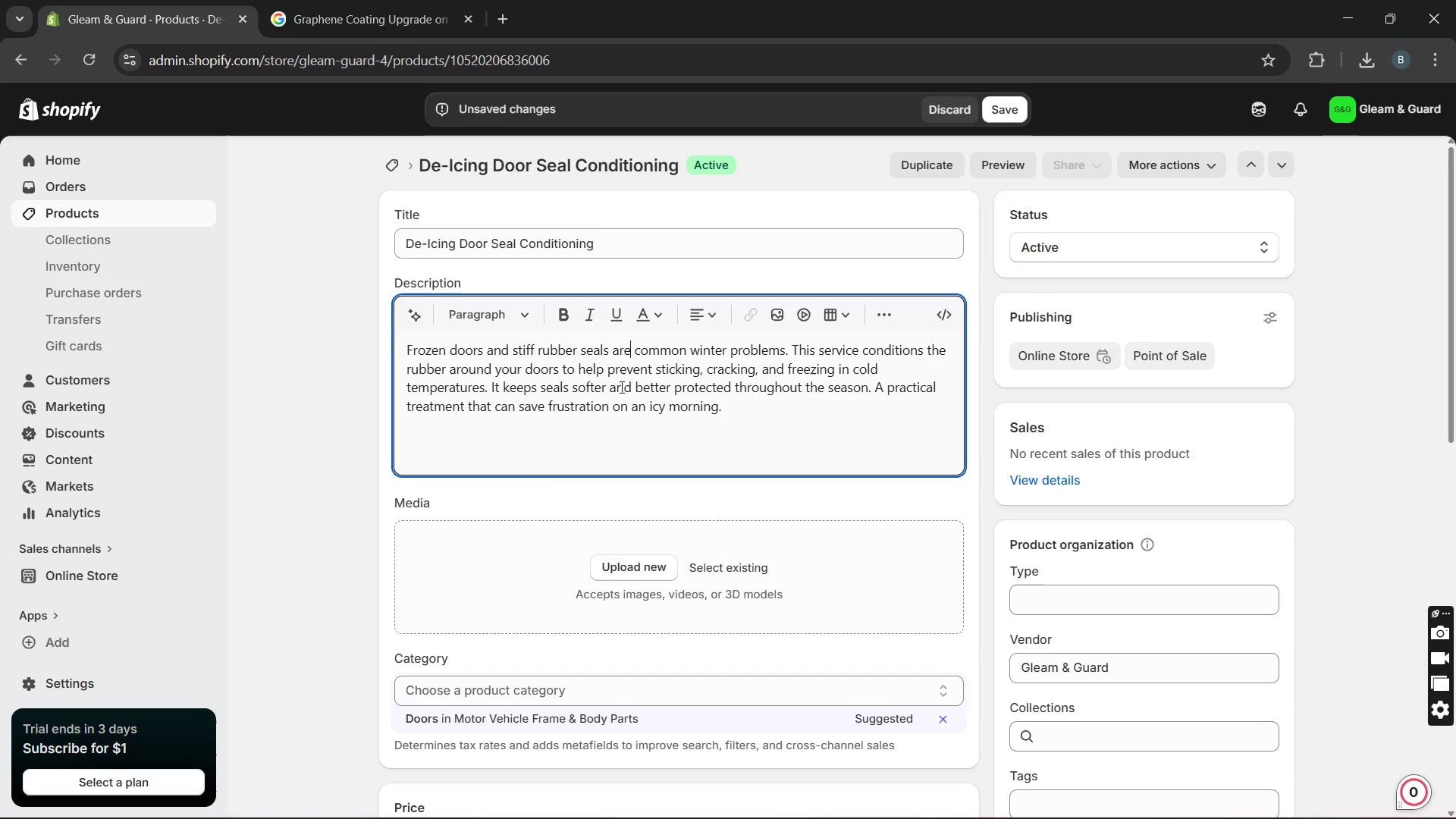 
left_click([623, 411])
 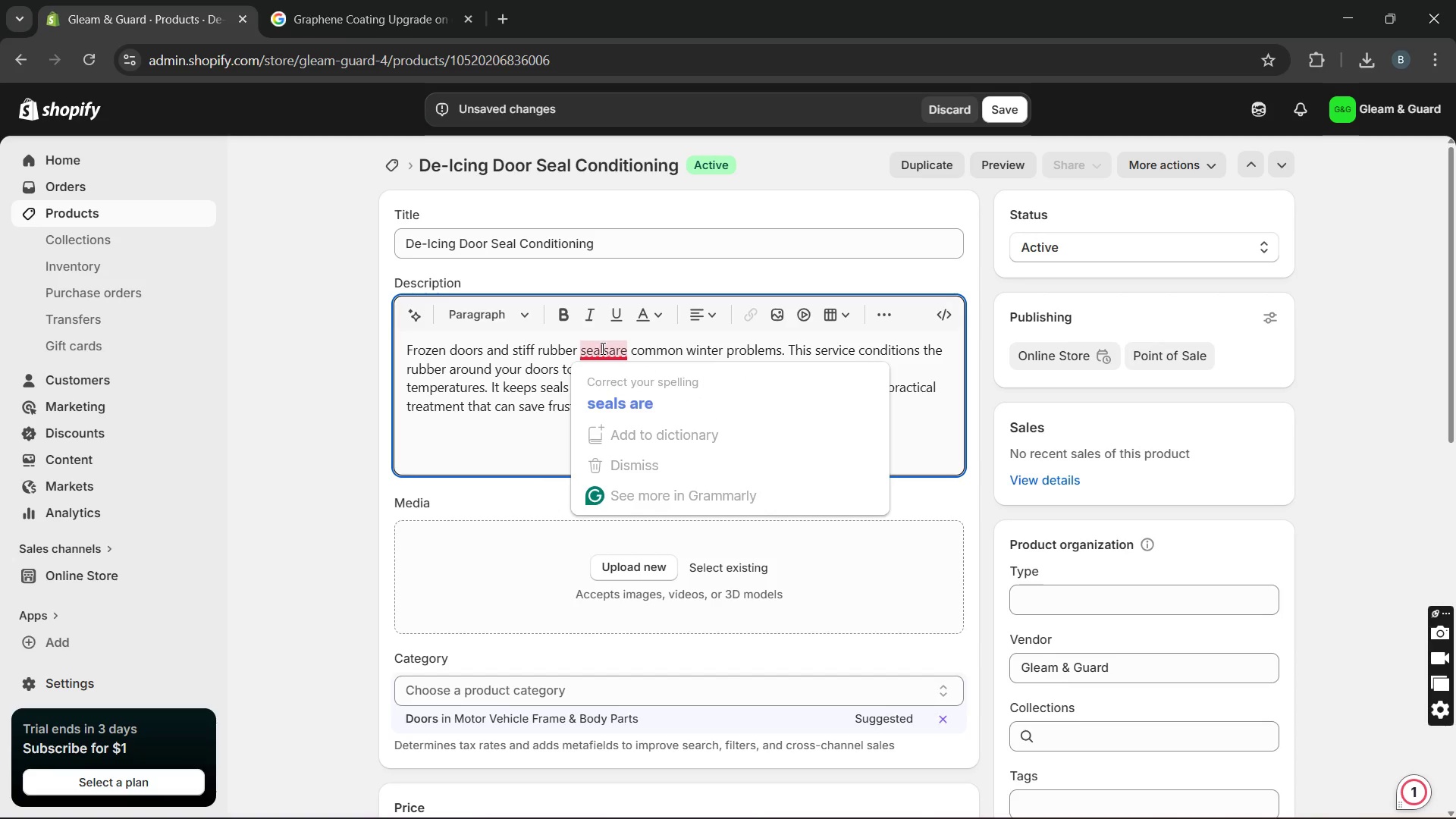 
left_click([620, 387])
 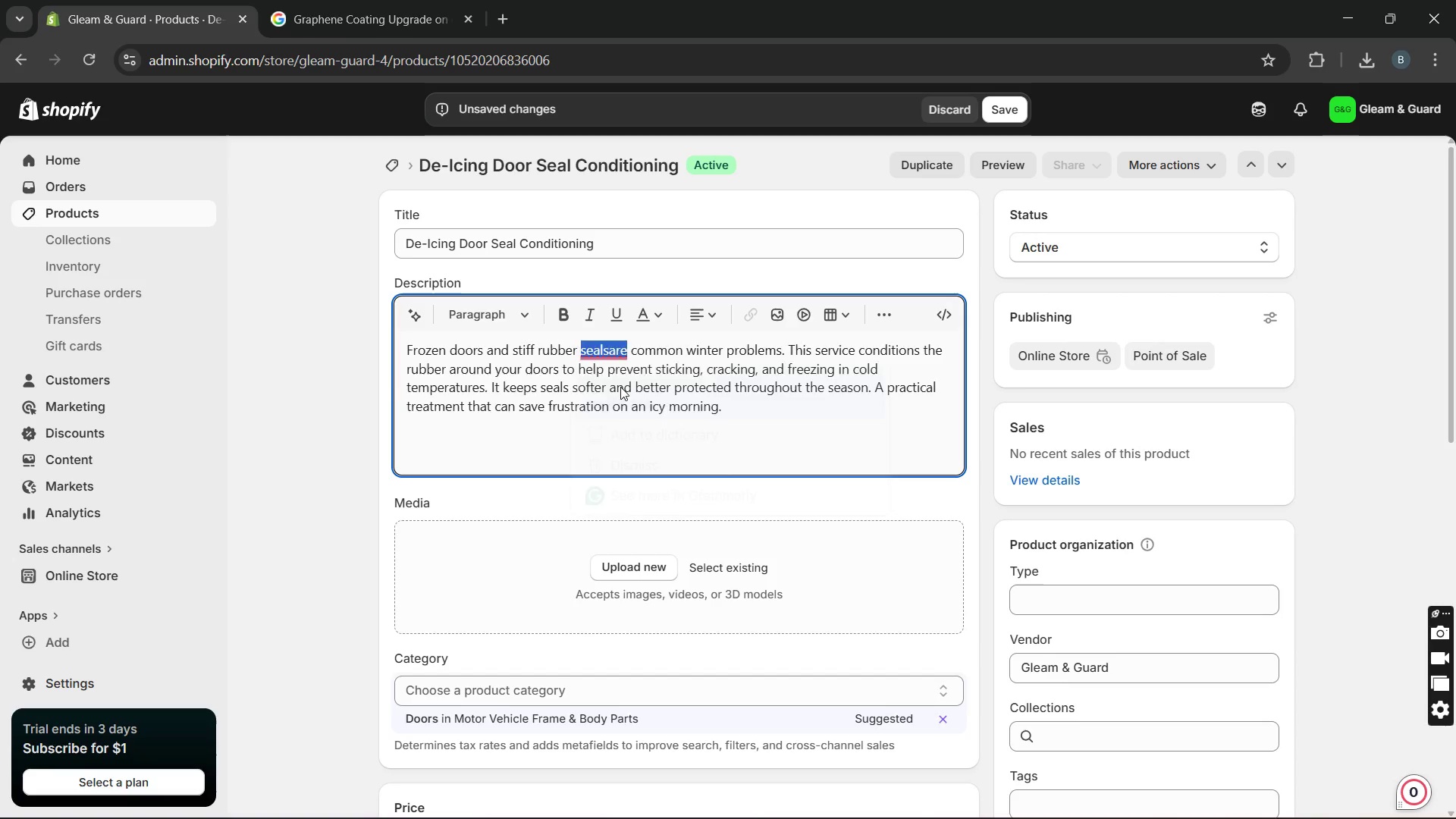 
key(Unknown)
 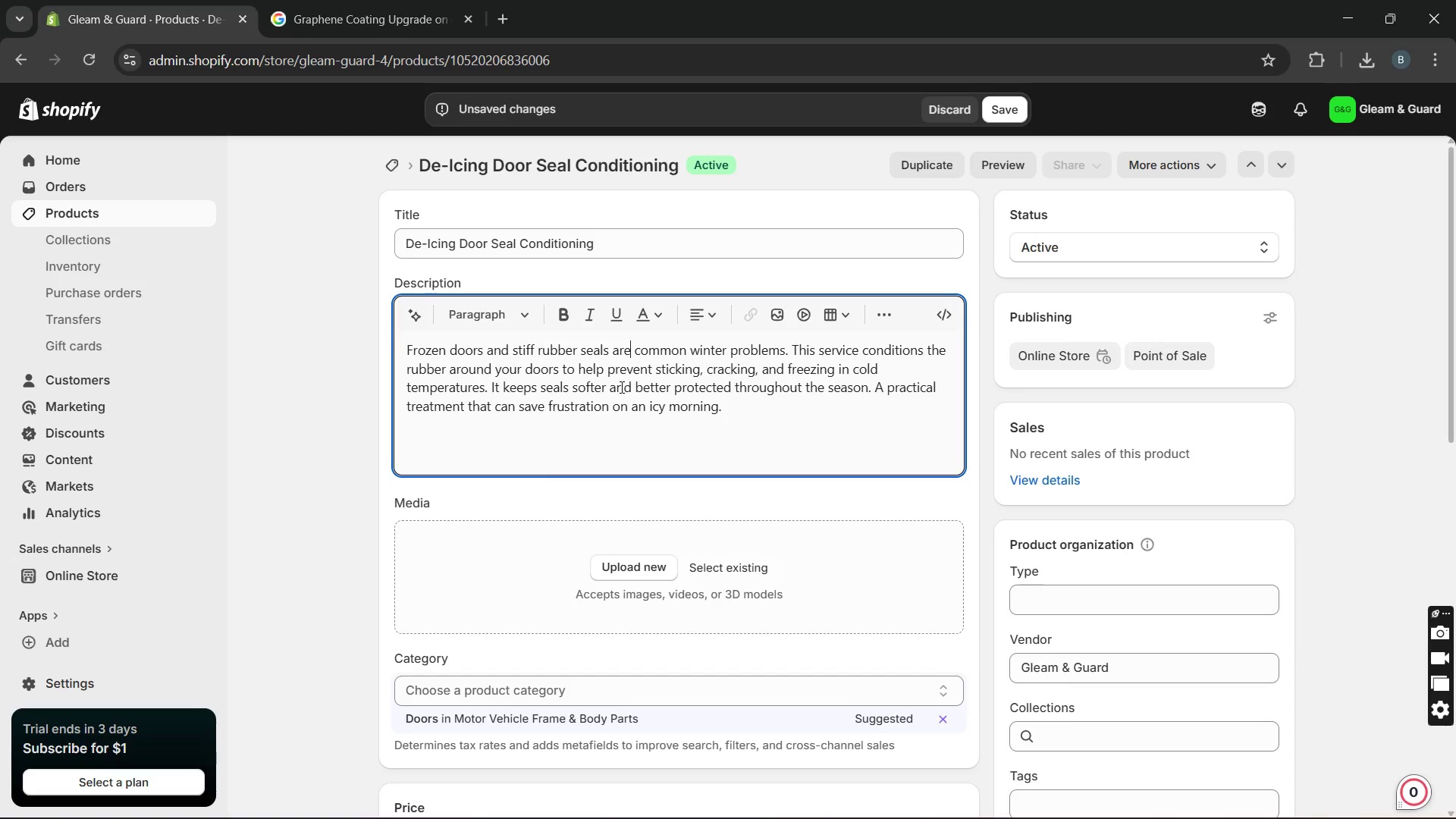 
key(Unknown)
 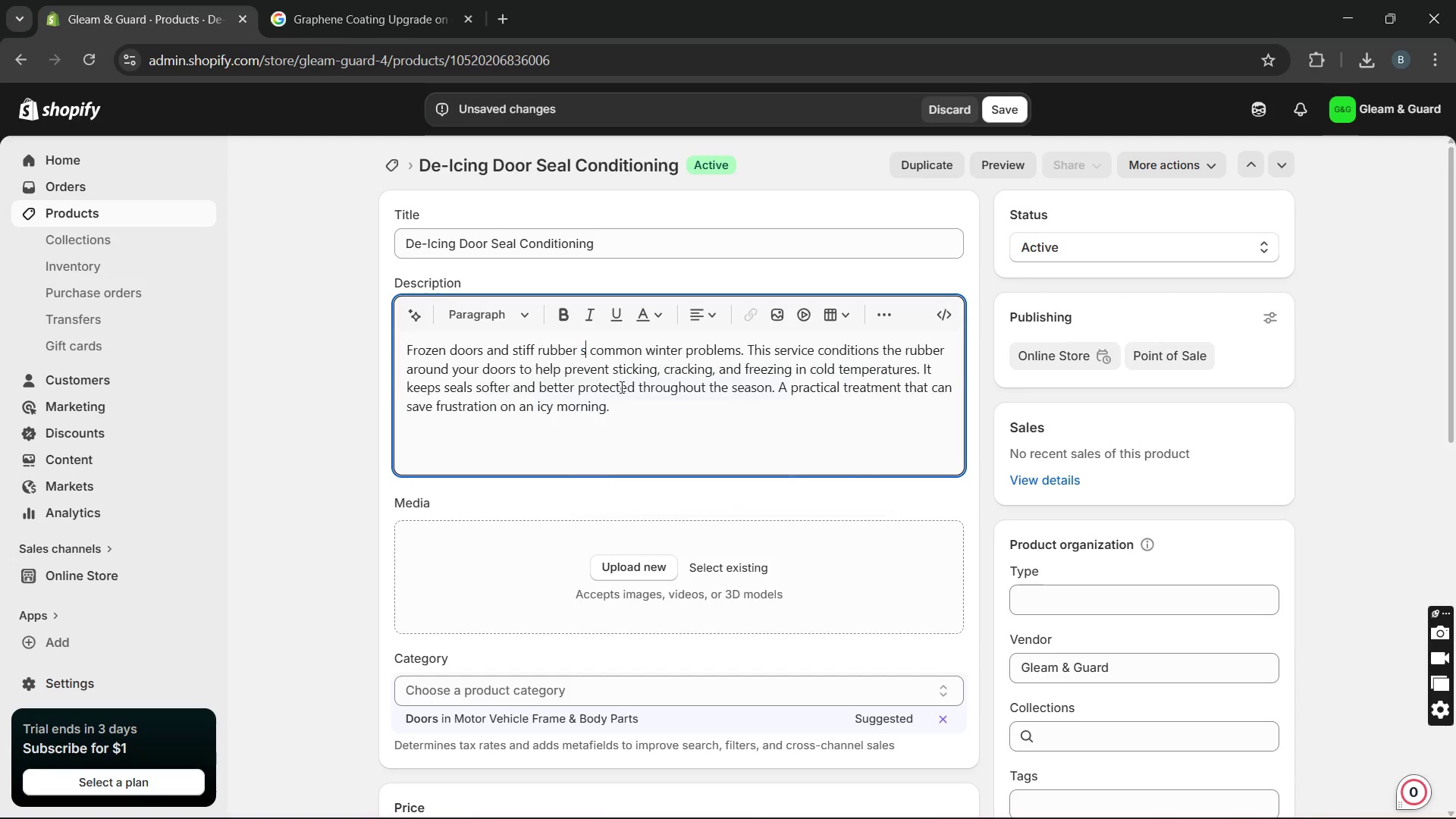 
key(Unknown)
 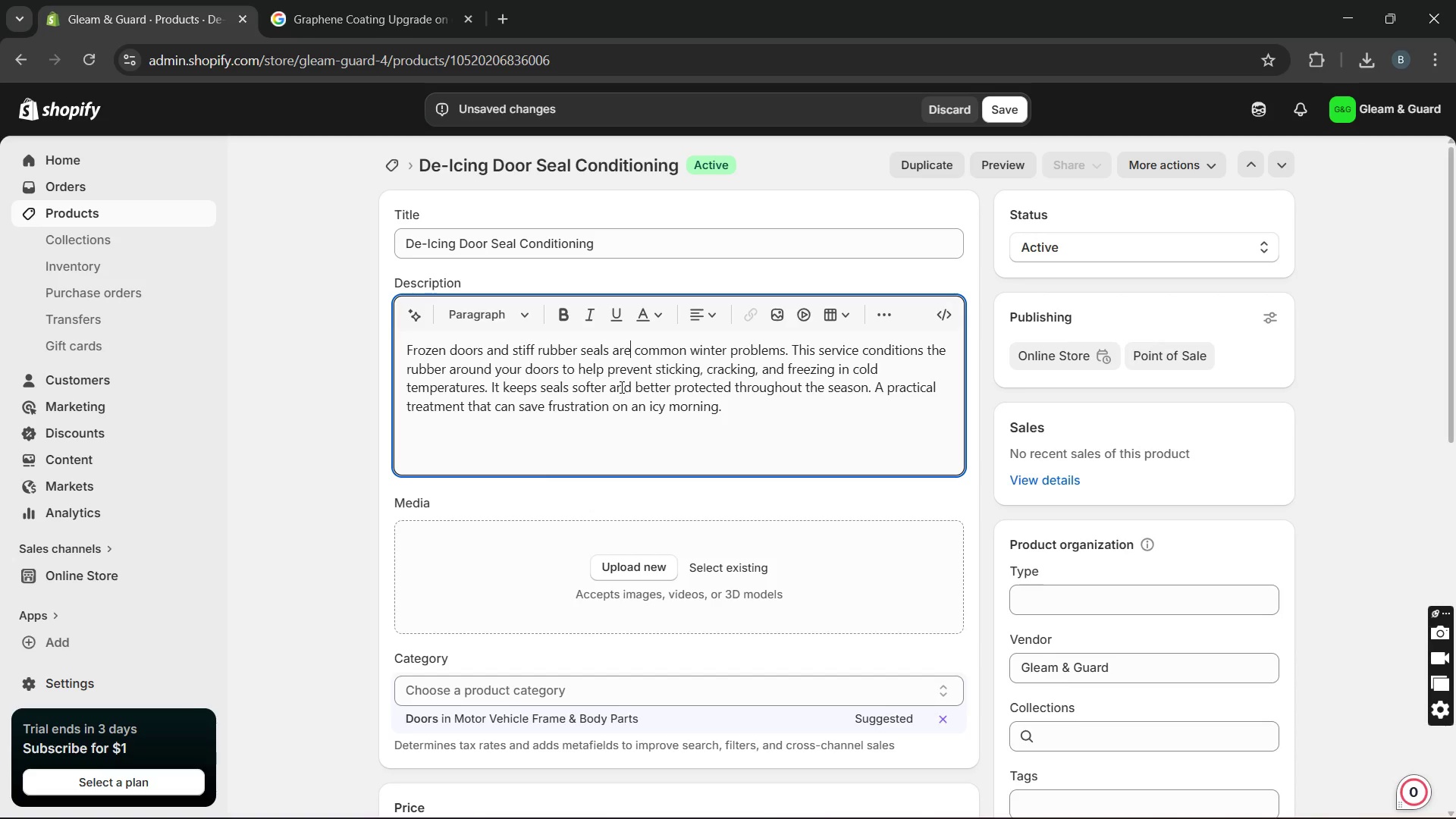 
key(Unknown)
 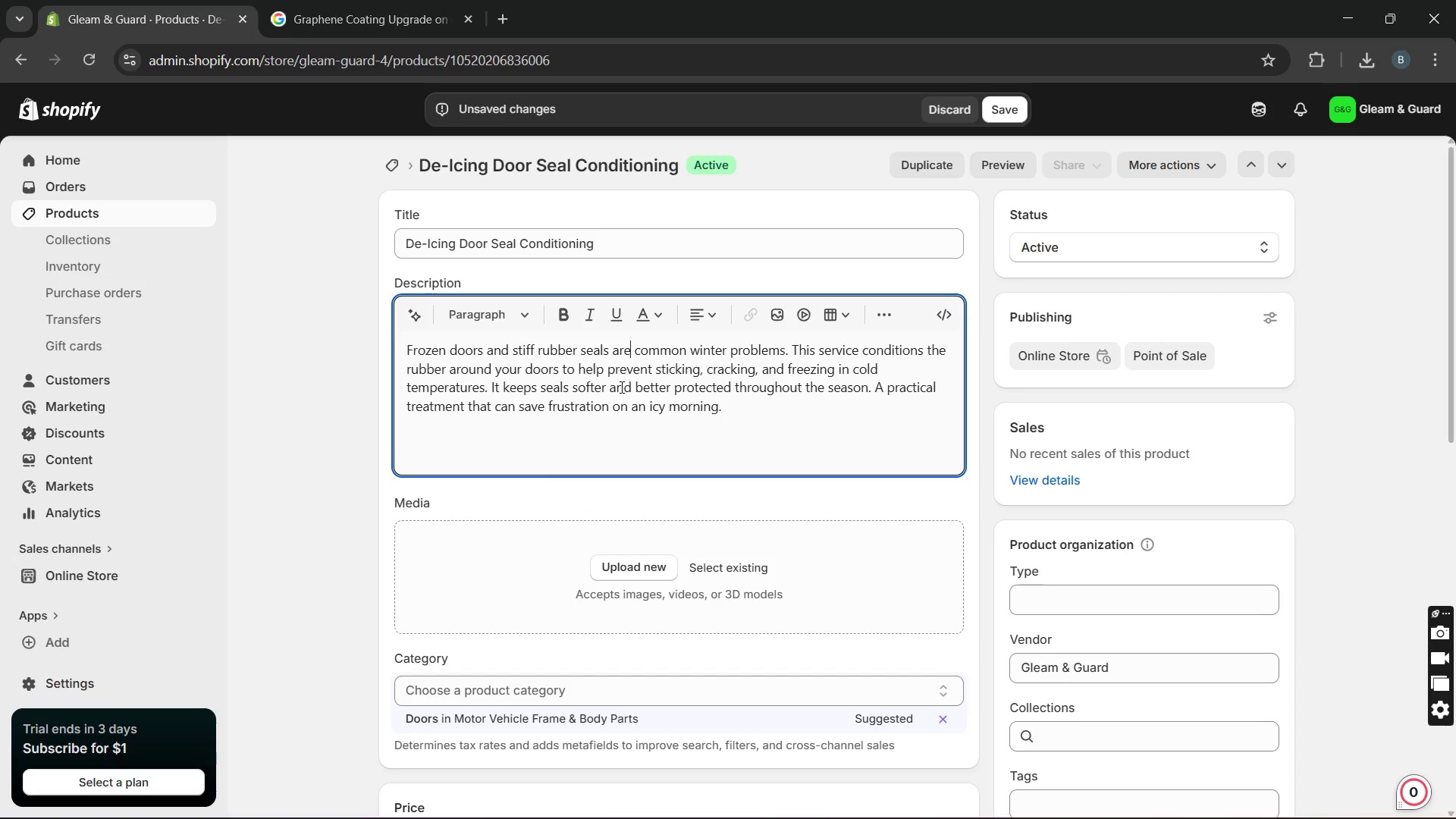 
key(Unknown)
 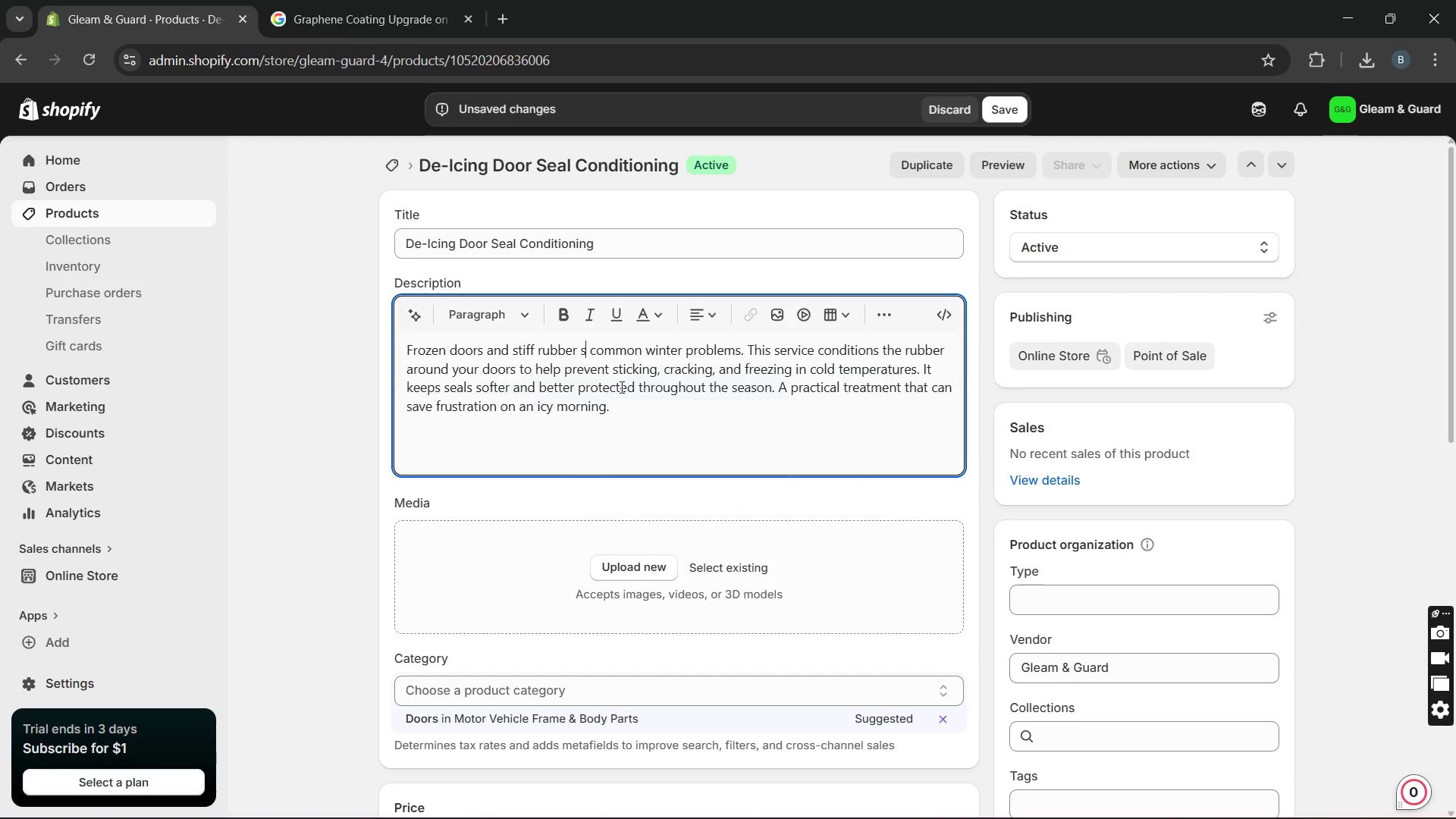 
key(Unknown)
 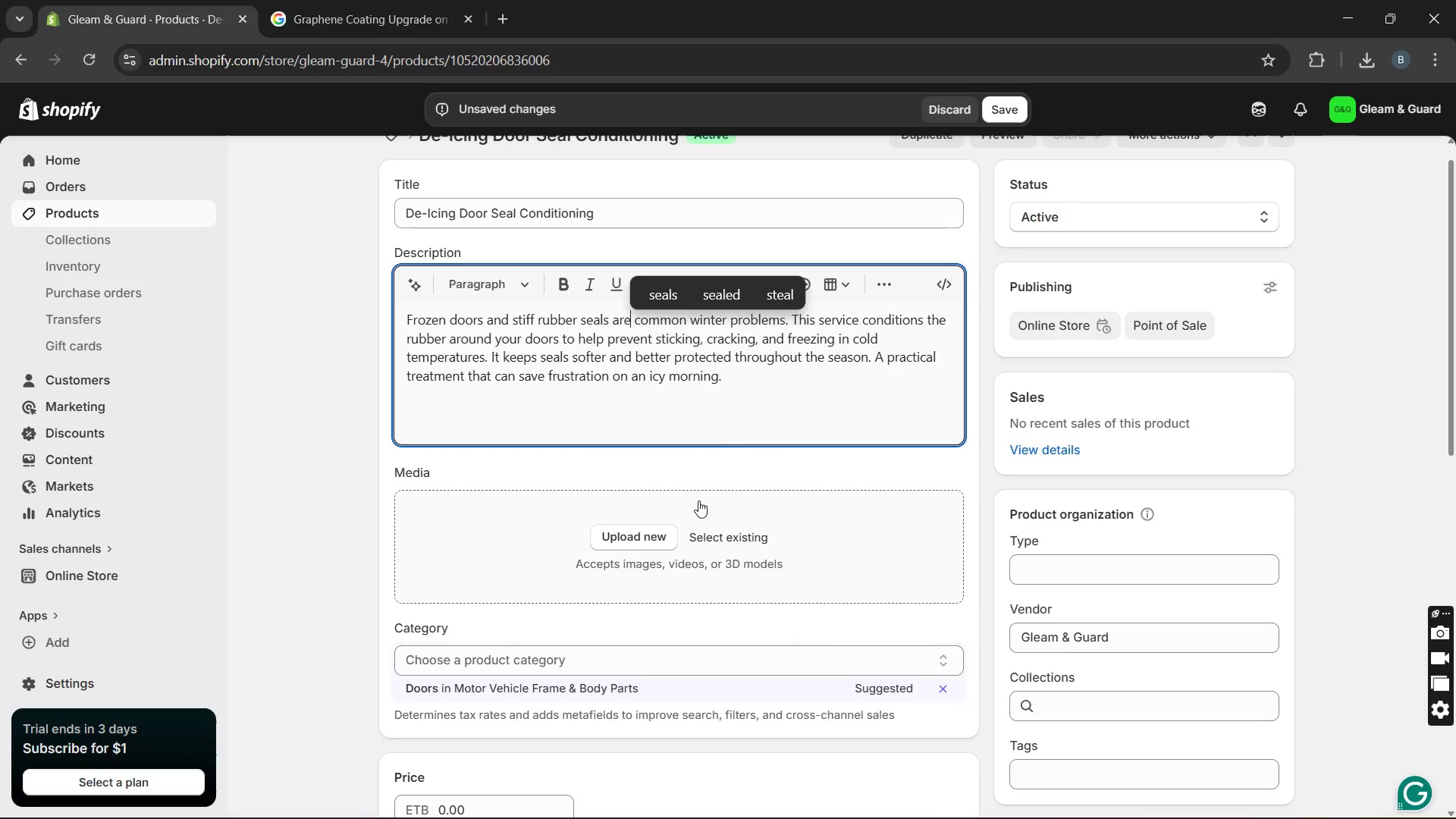 
key(Unknown)
 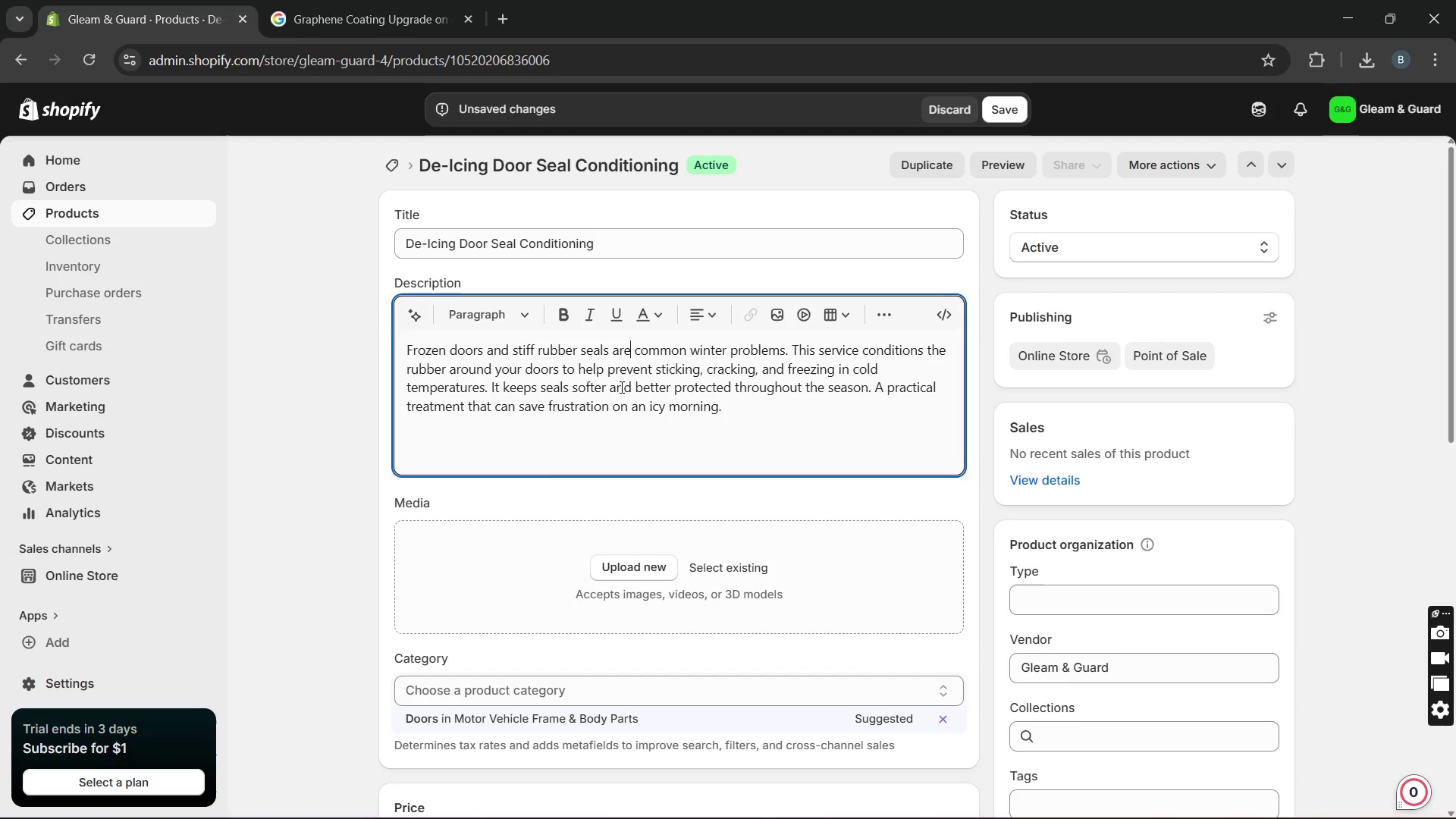 
wait(5.27)
 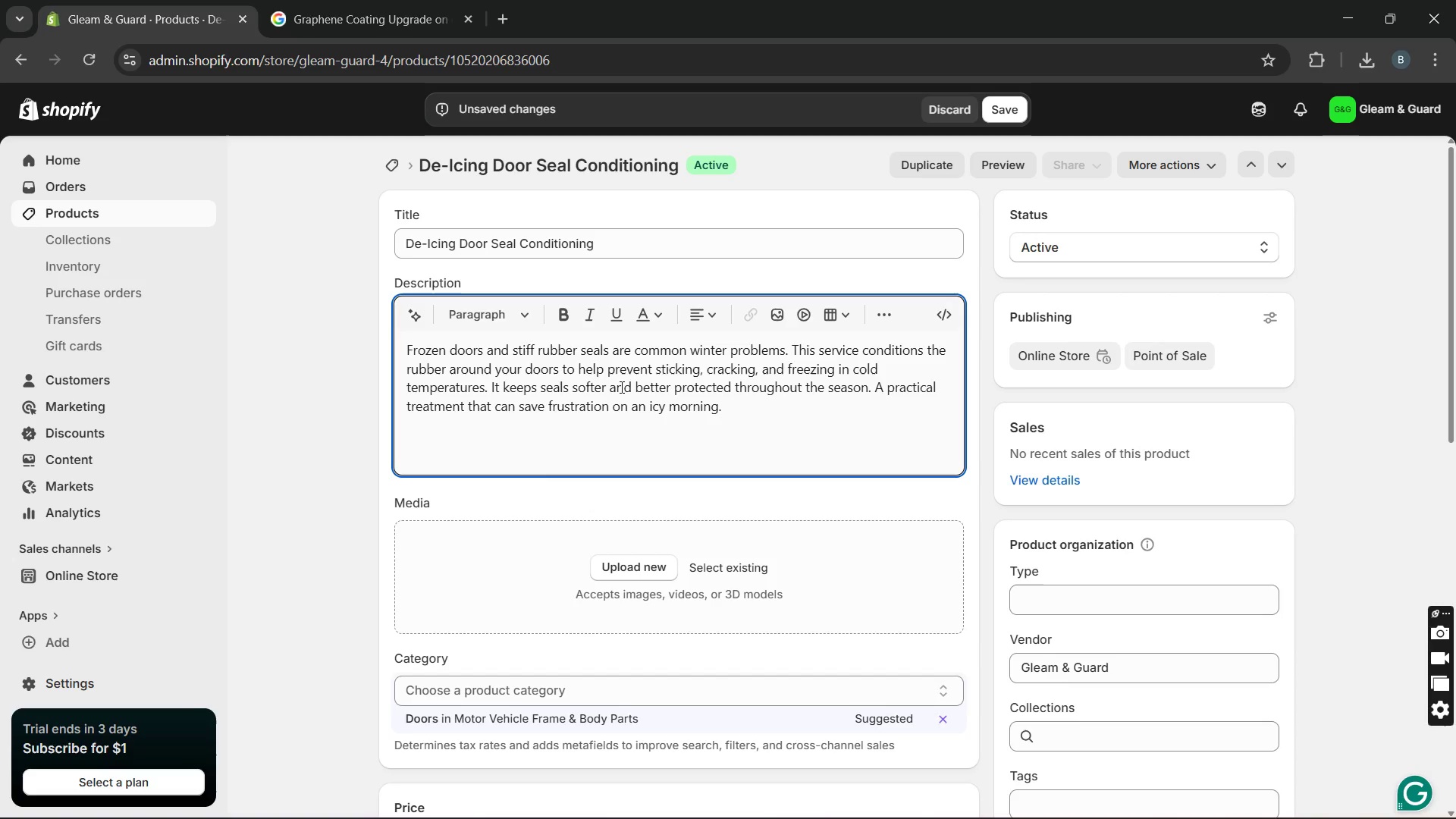 
left_click([651, 534])
 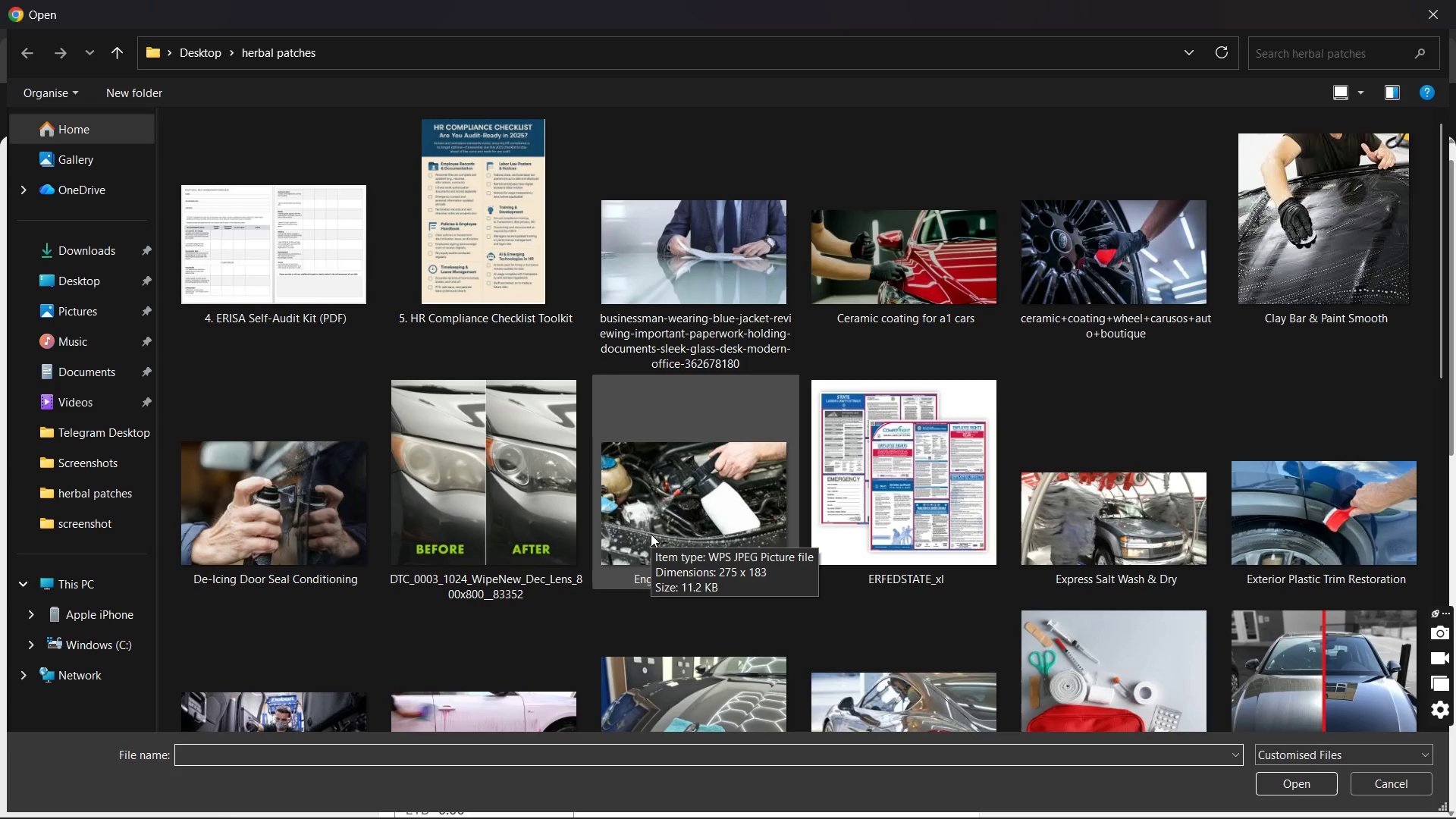 
wait(8.47)
 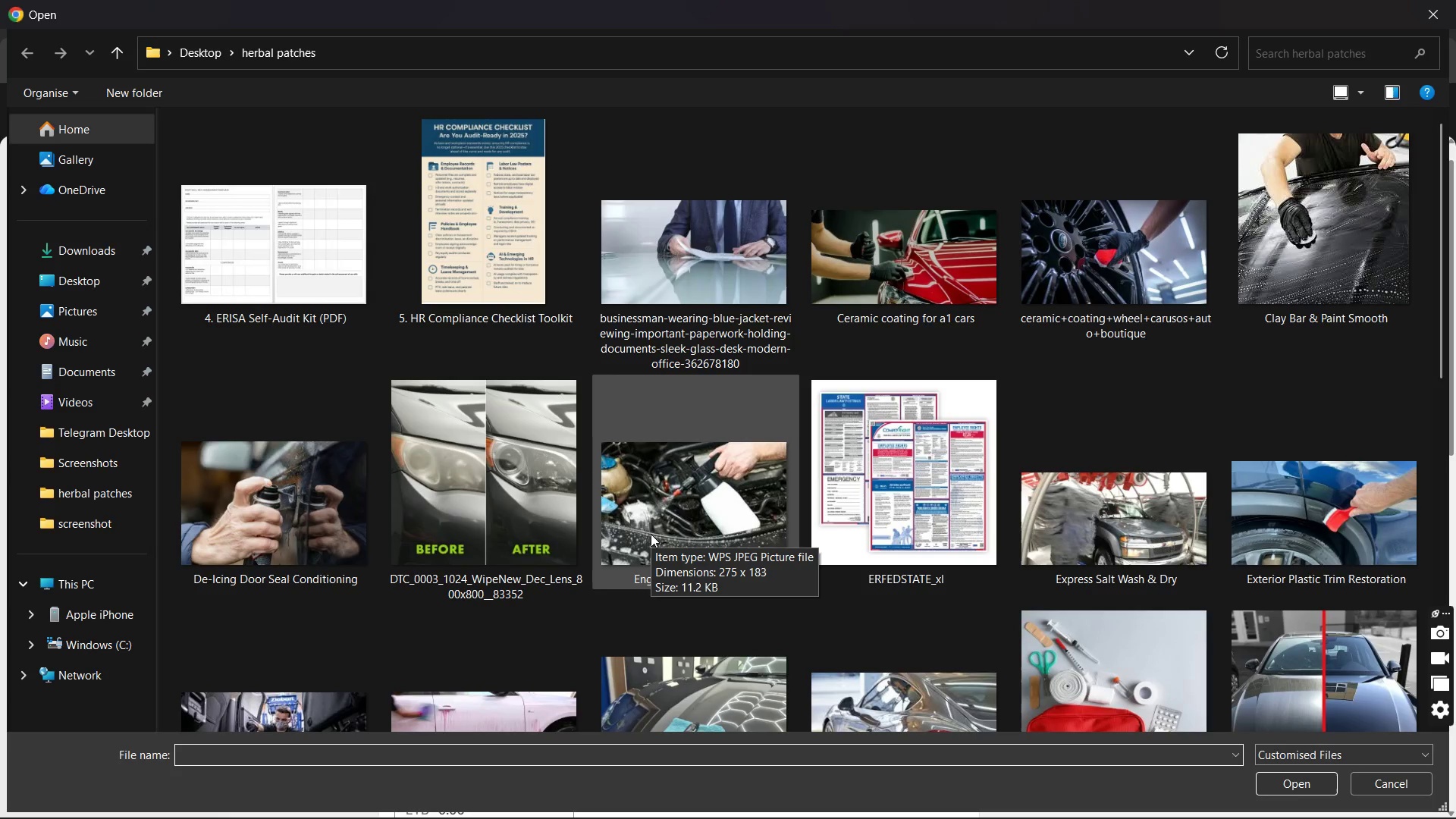 
double_click([309, 526])
 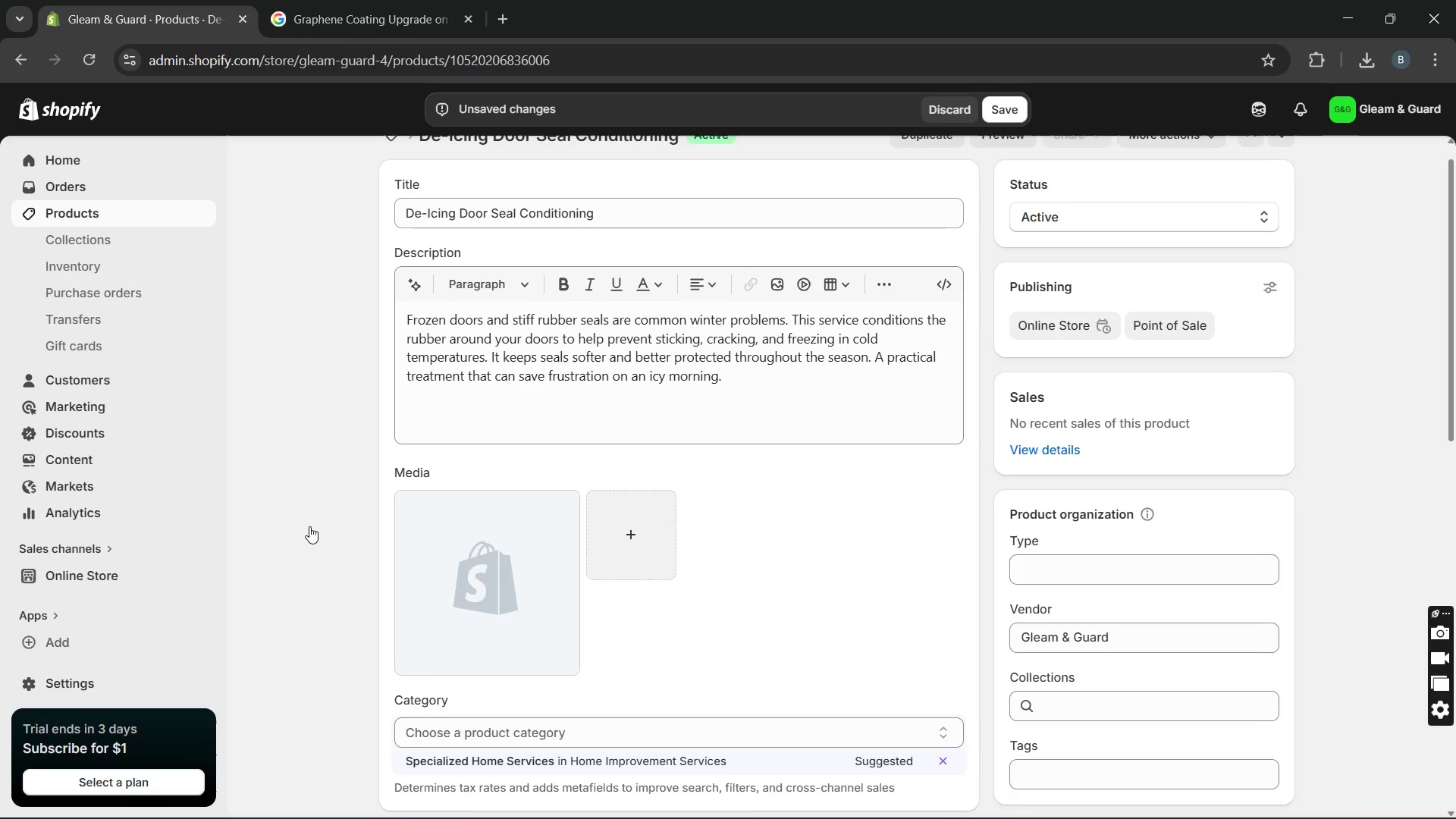 
wait(7.95)
 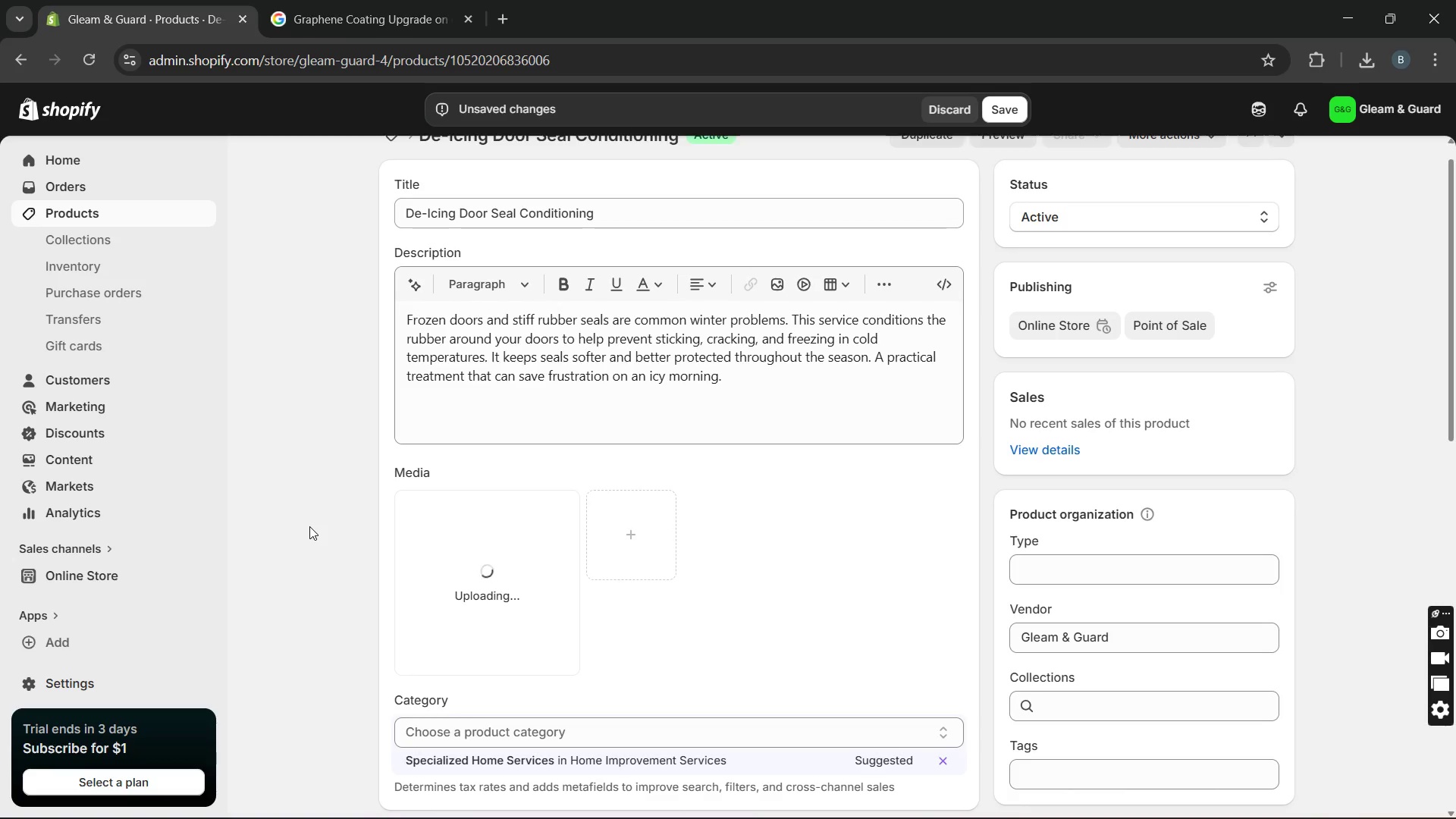 
left_click([501, 565])
 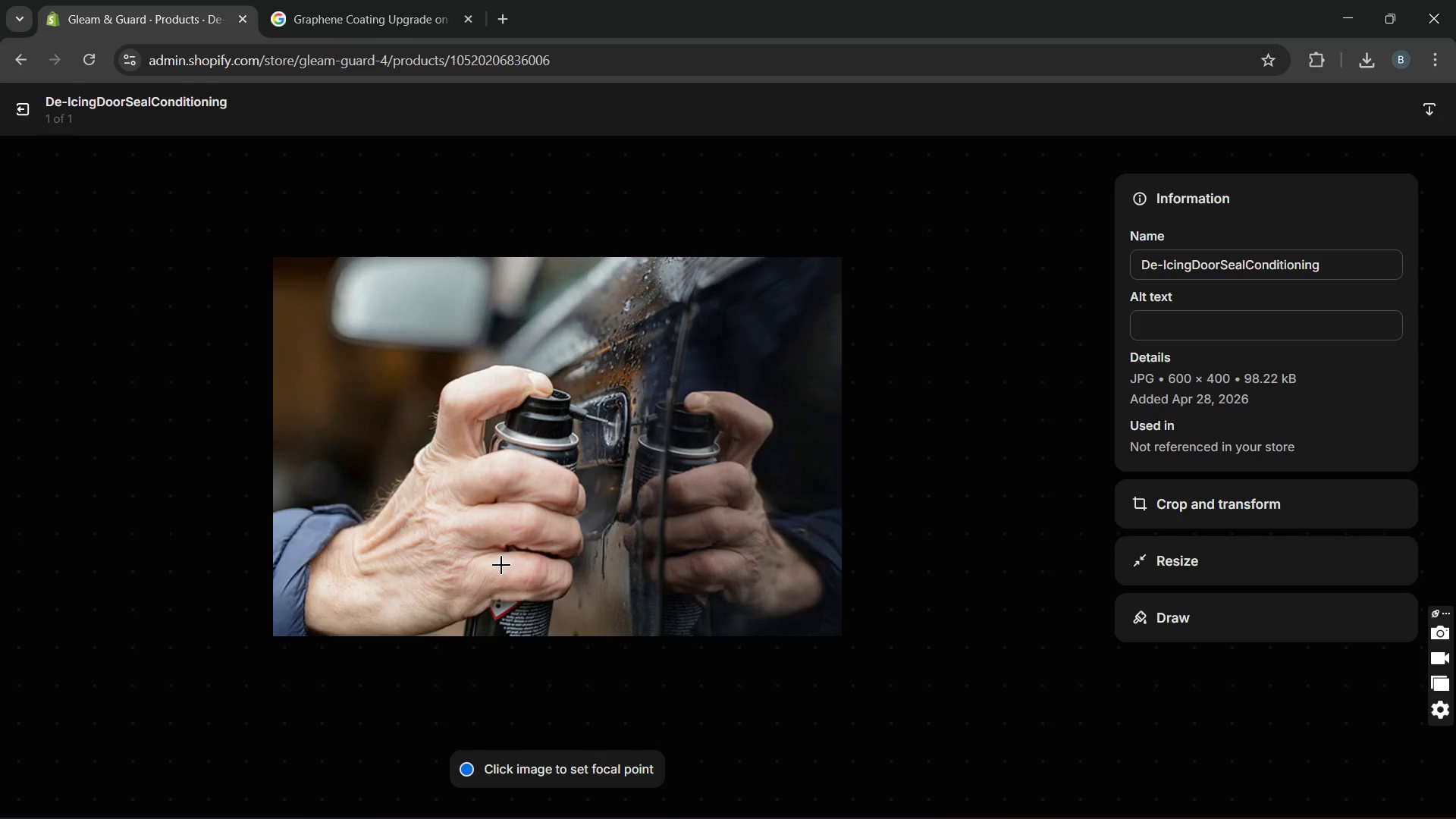 
wait(5.5)
 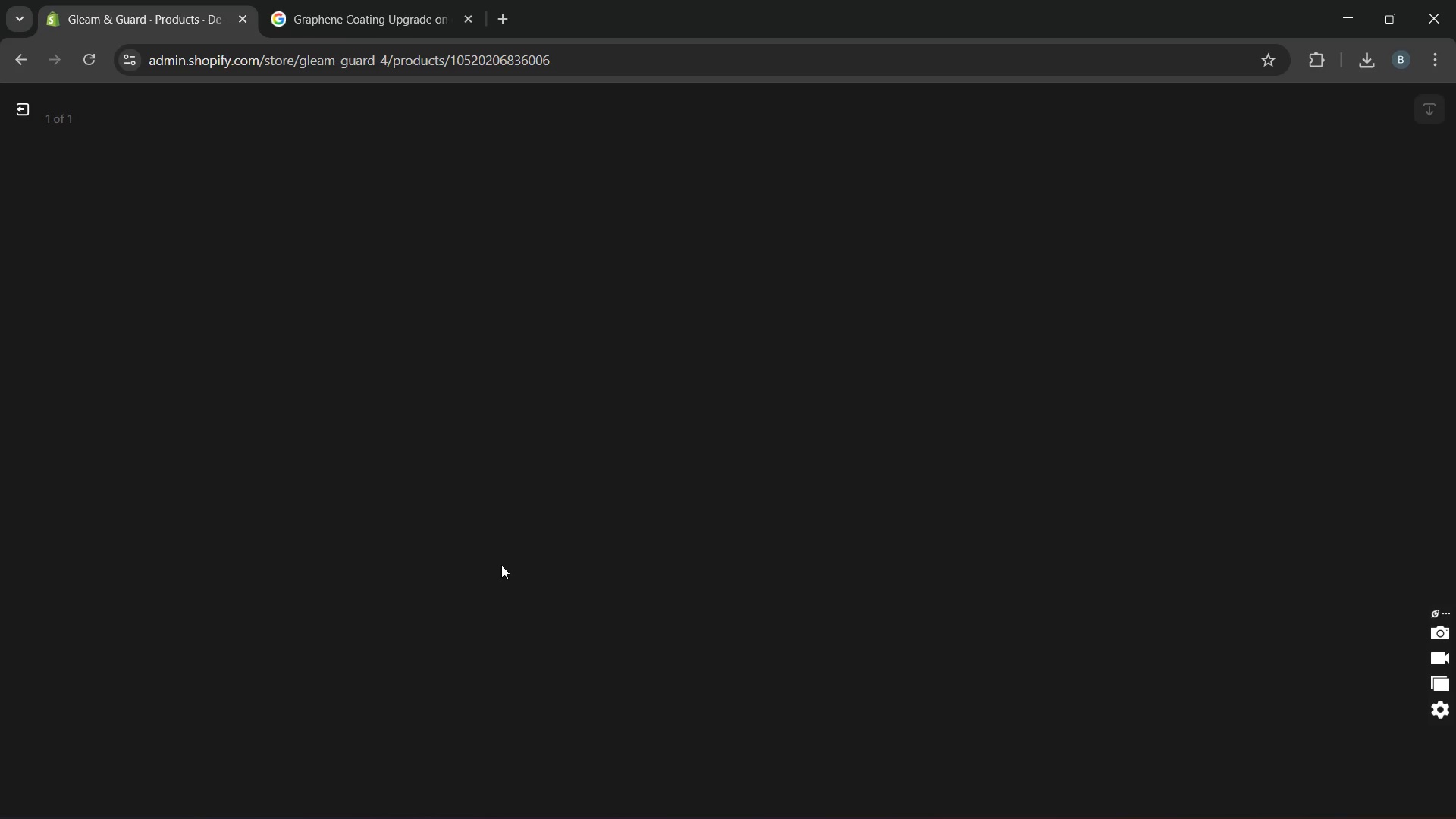 
left_click([1180, 319])
 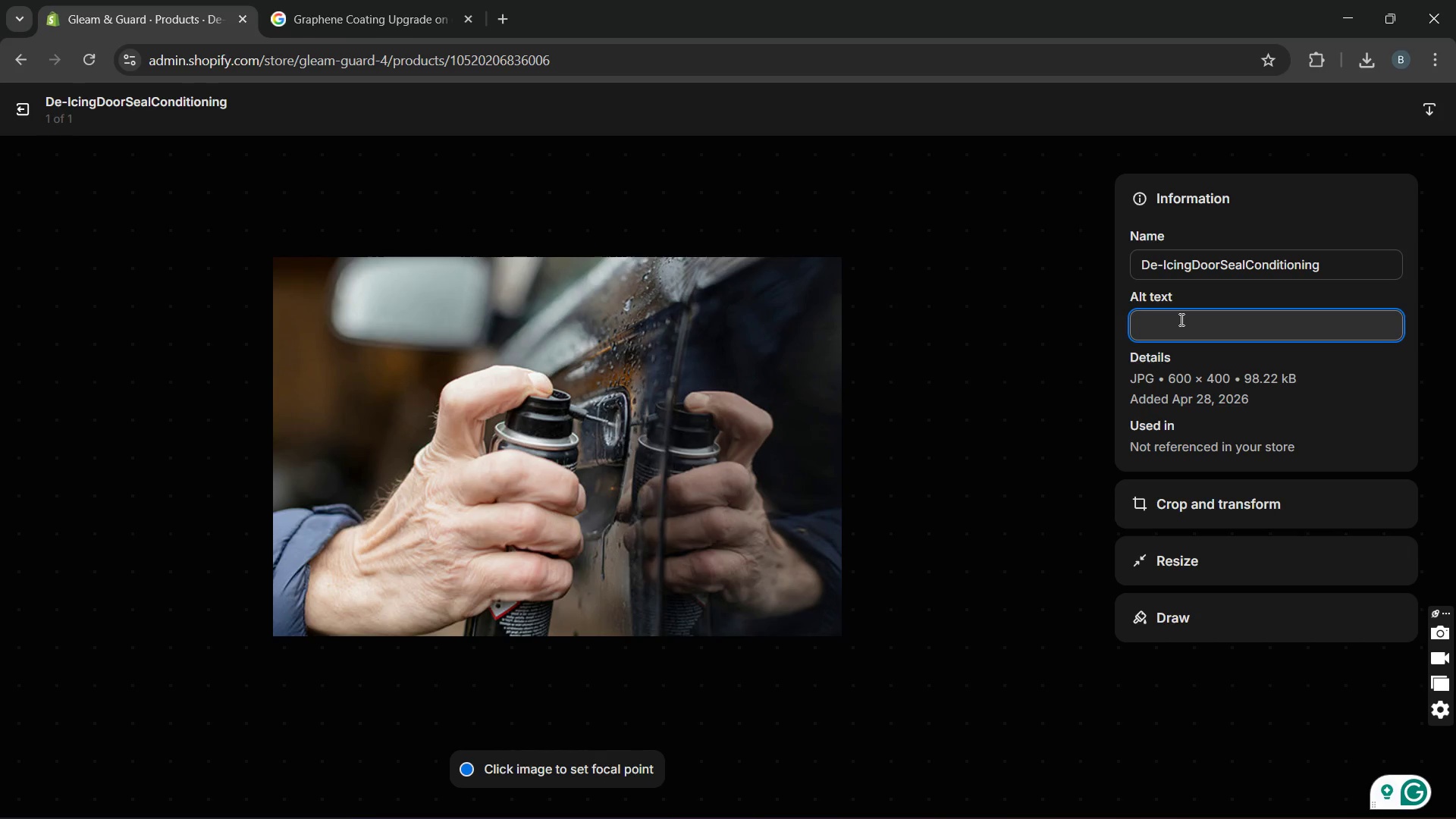 
wait(6.58)
 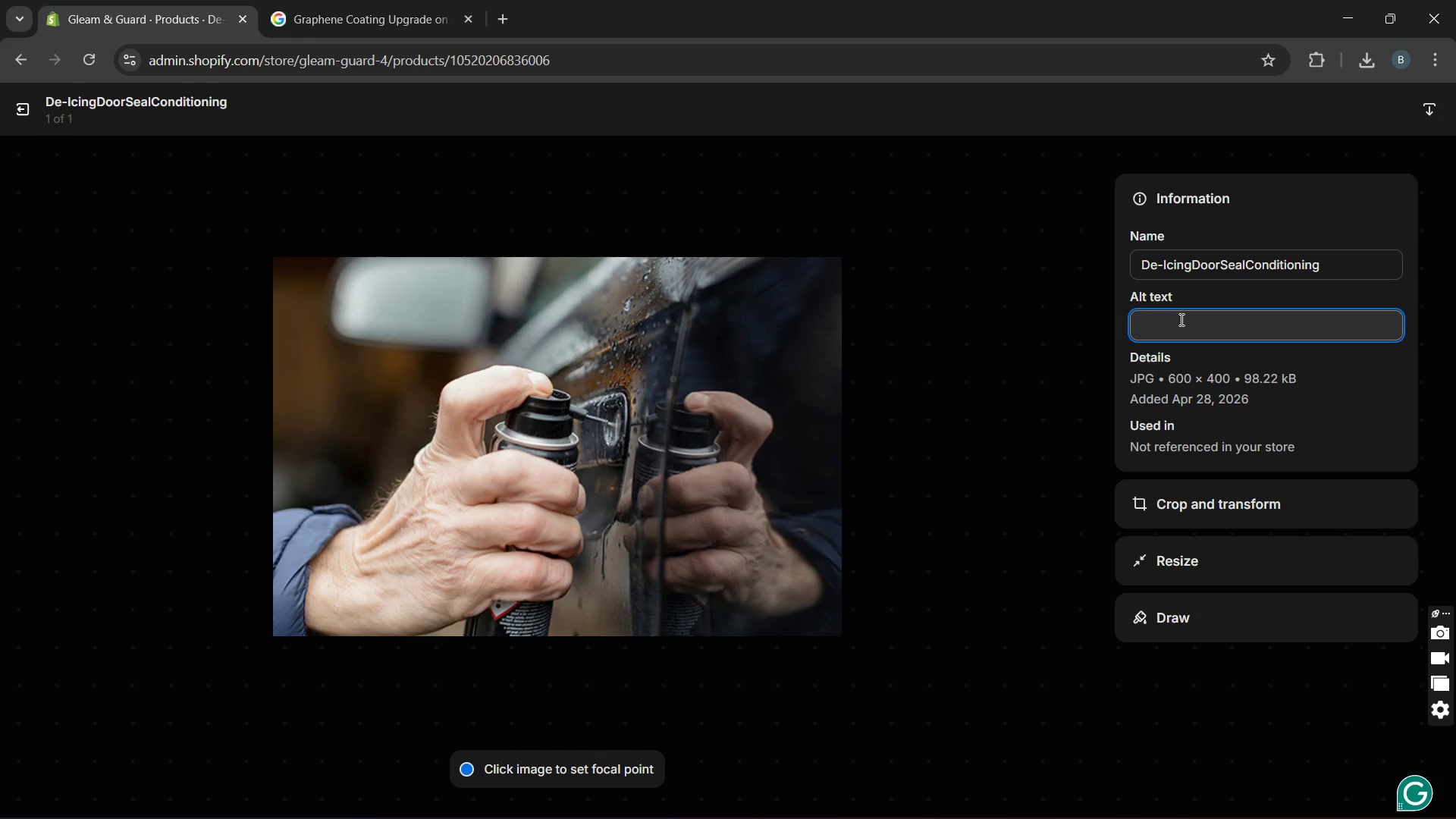 
type(Mobile door seal conditioning winter frozrn )
 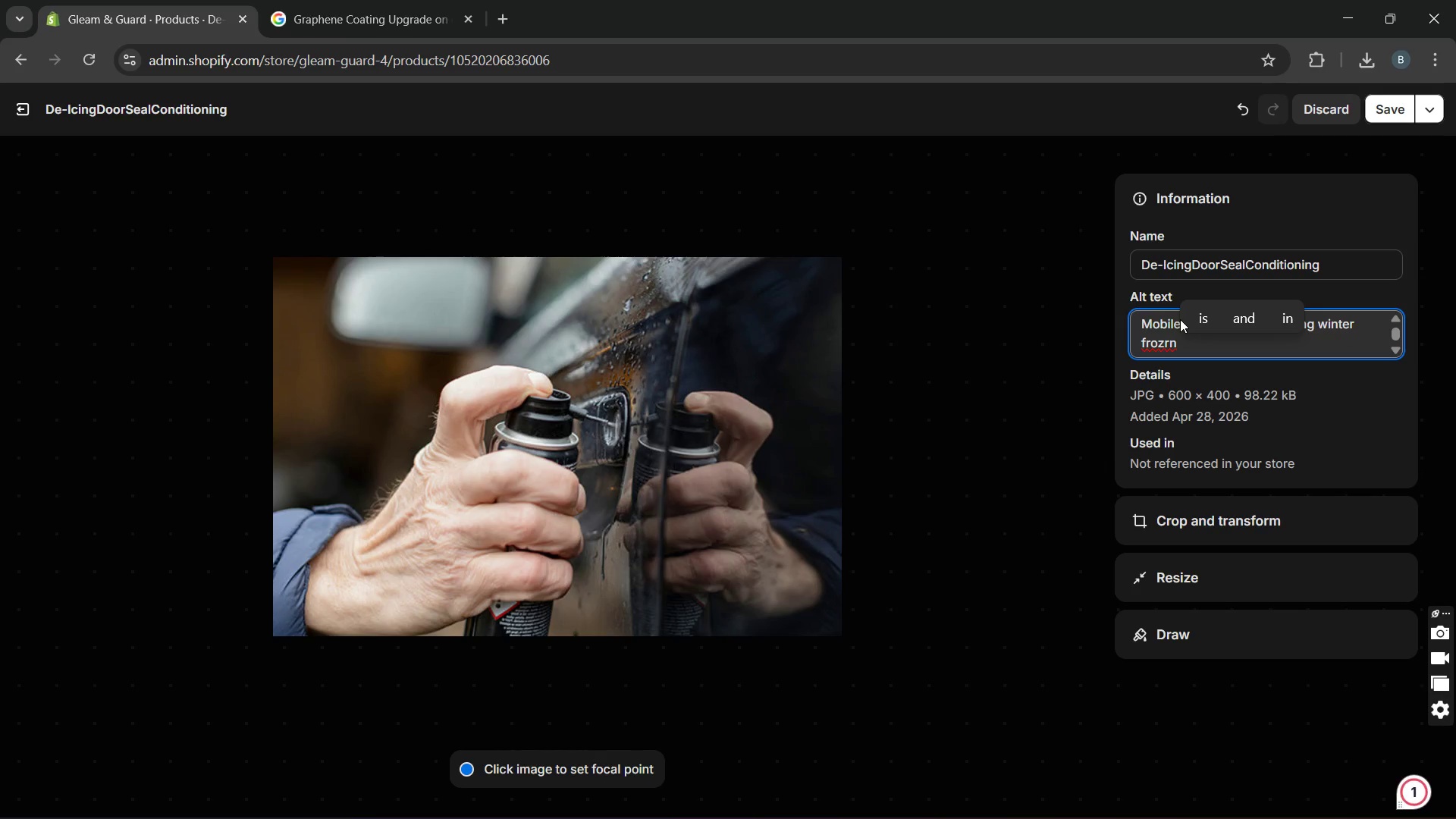 
type(door pror)
key(Backspace)
type(tection )
 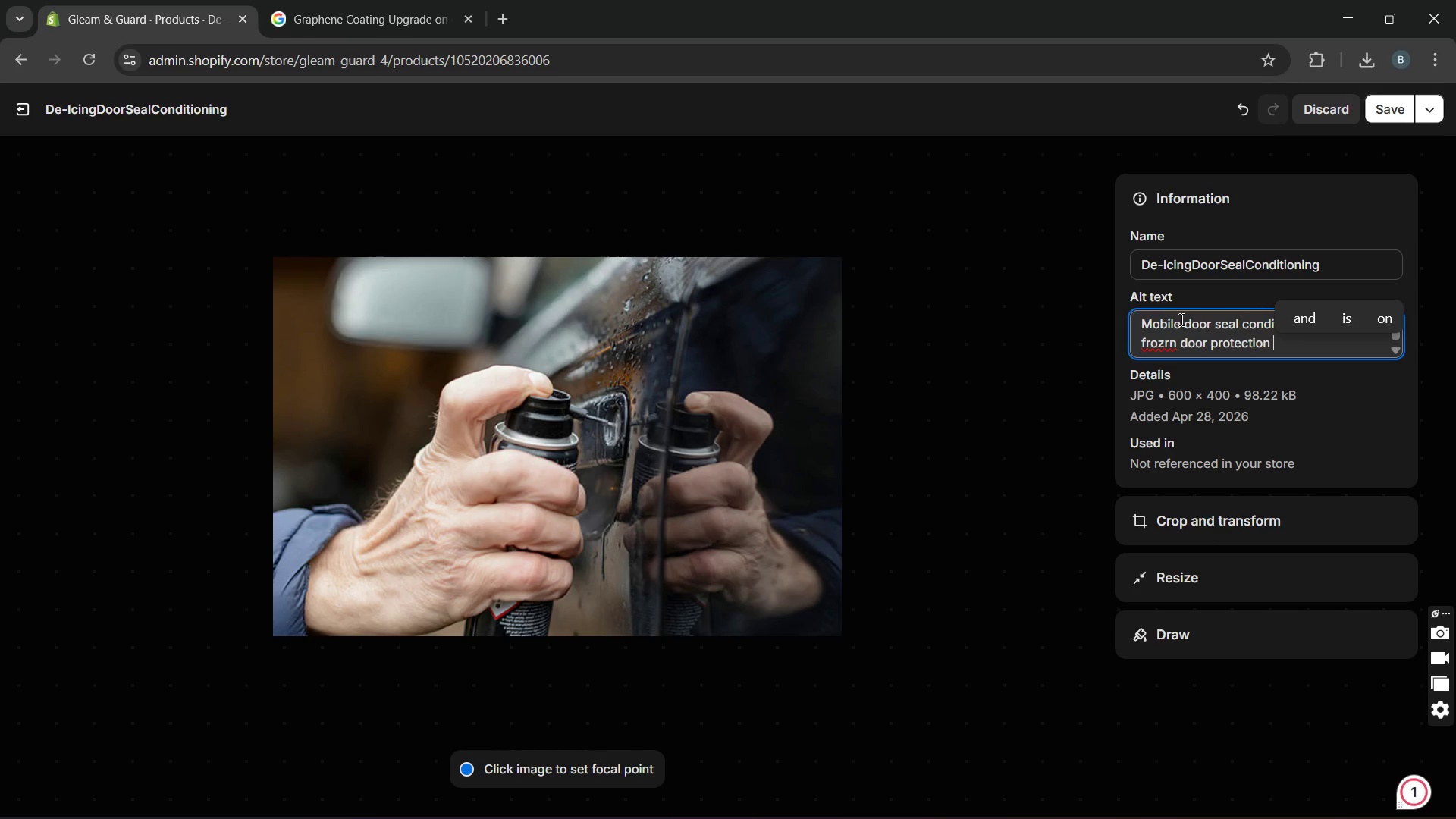 
type(detailing)
 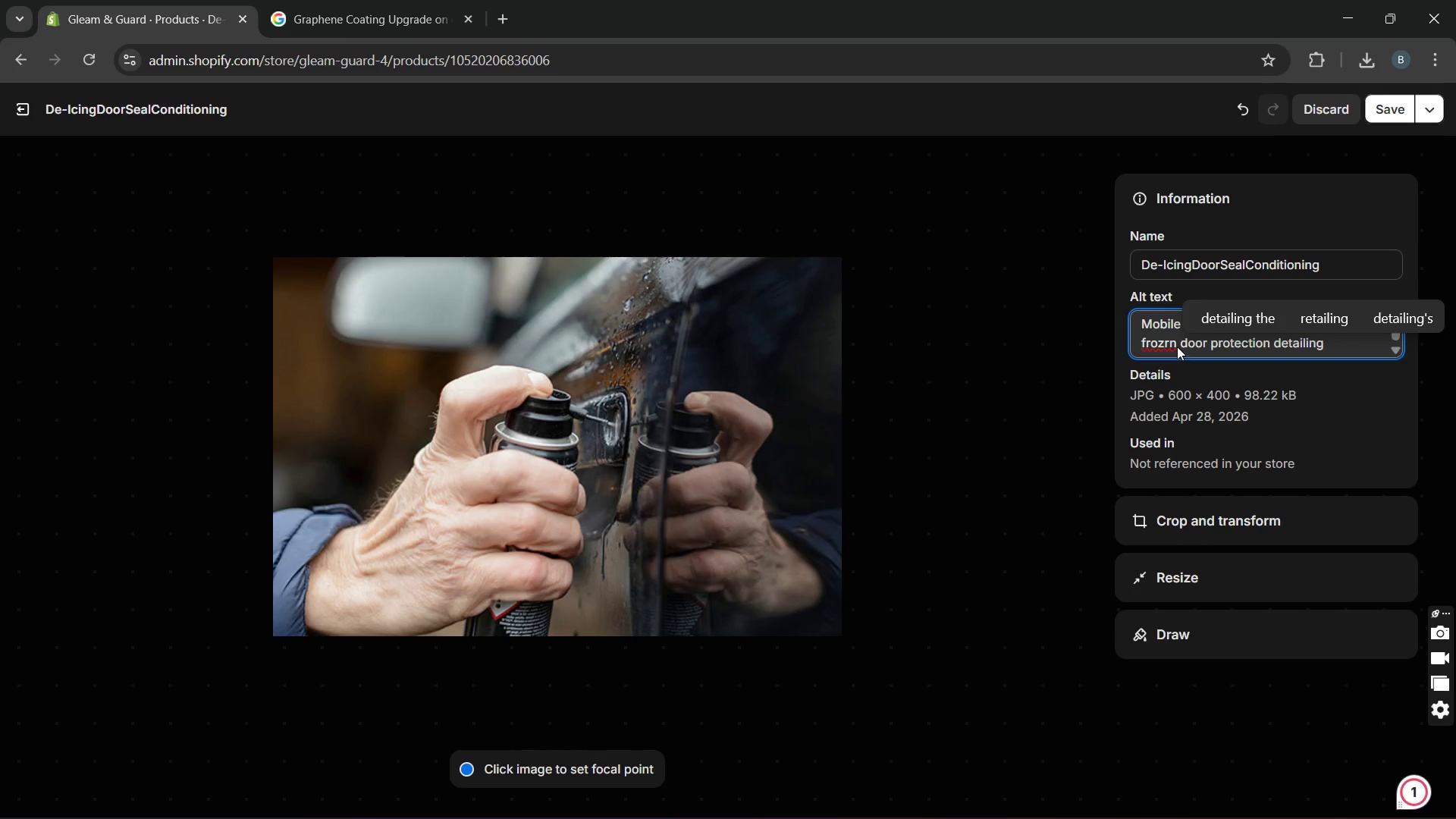 
left_click([1172, 340])
 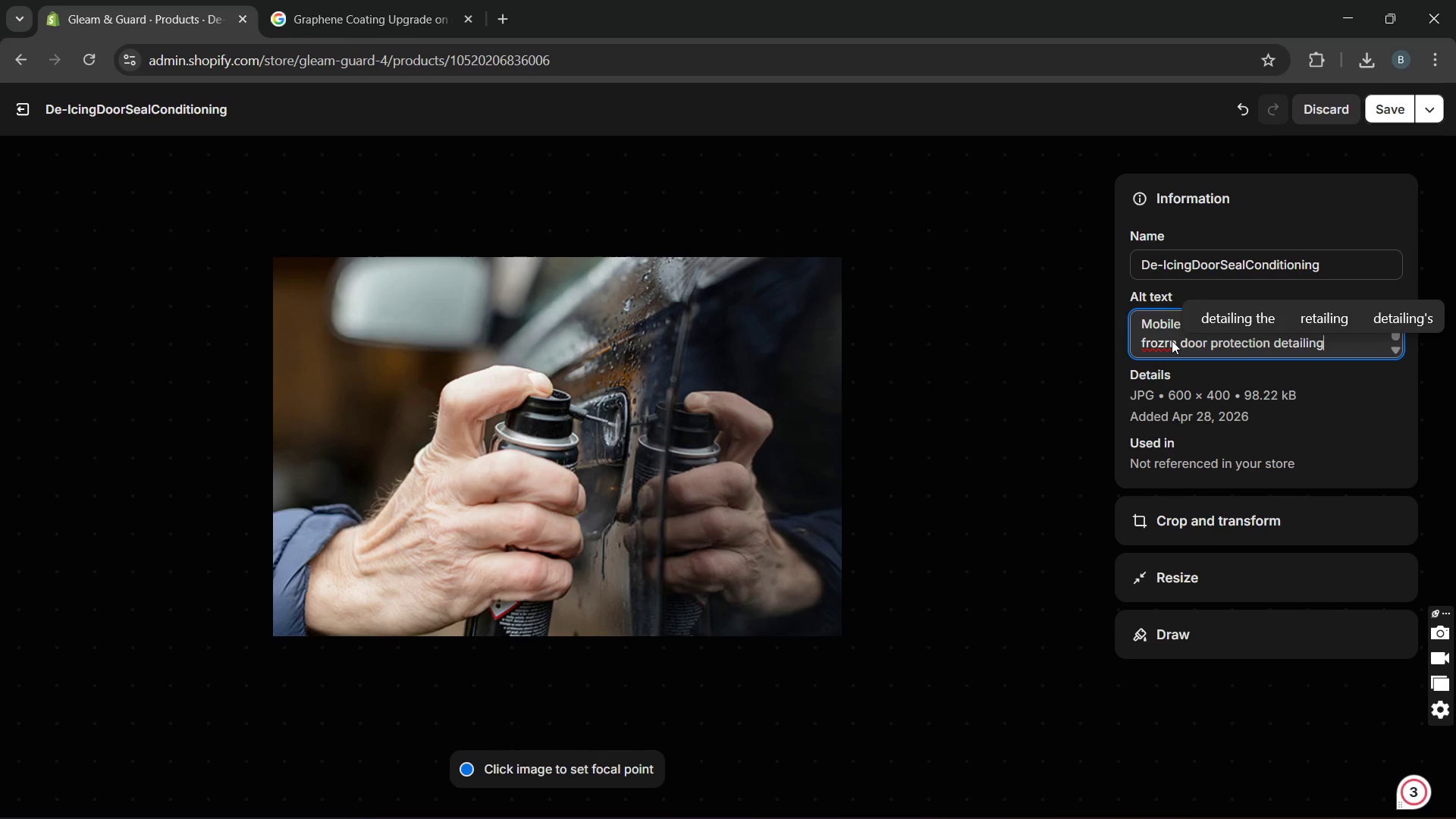 
hold_key(key=ArrowLeft, duration=1.28)
 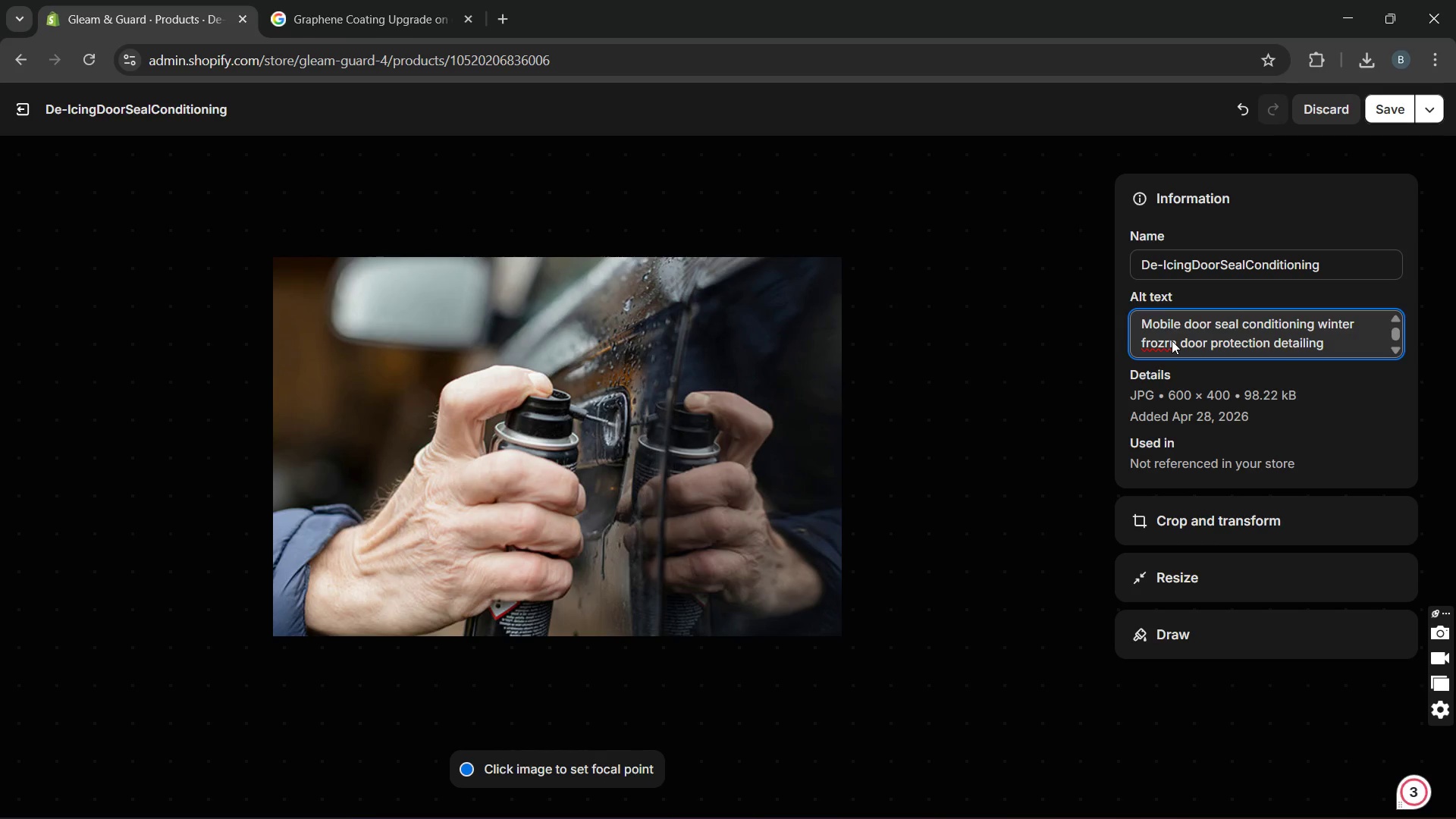 
key(ArrowRight)
 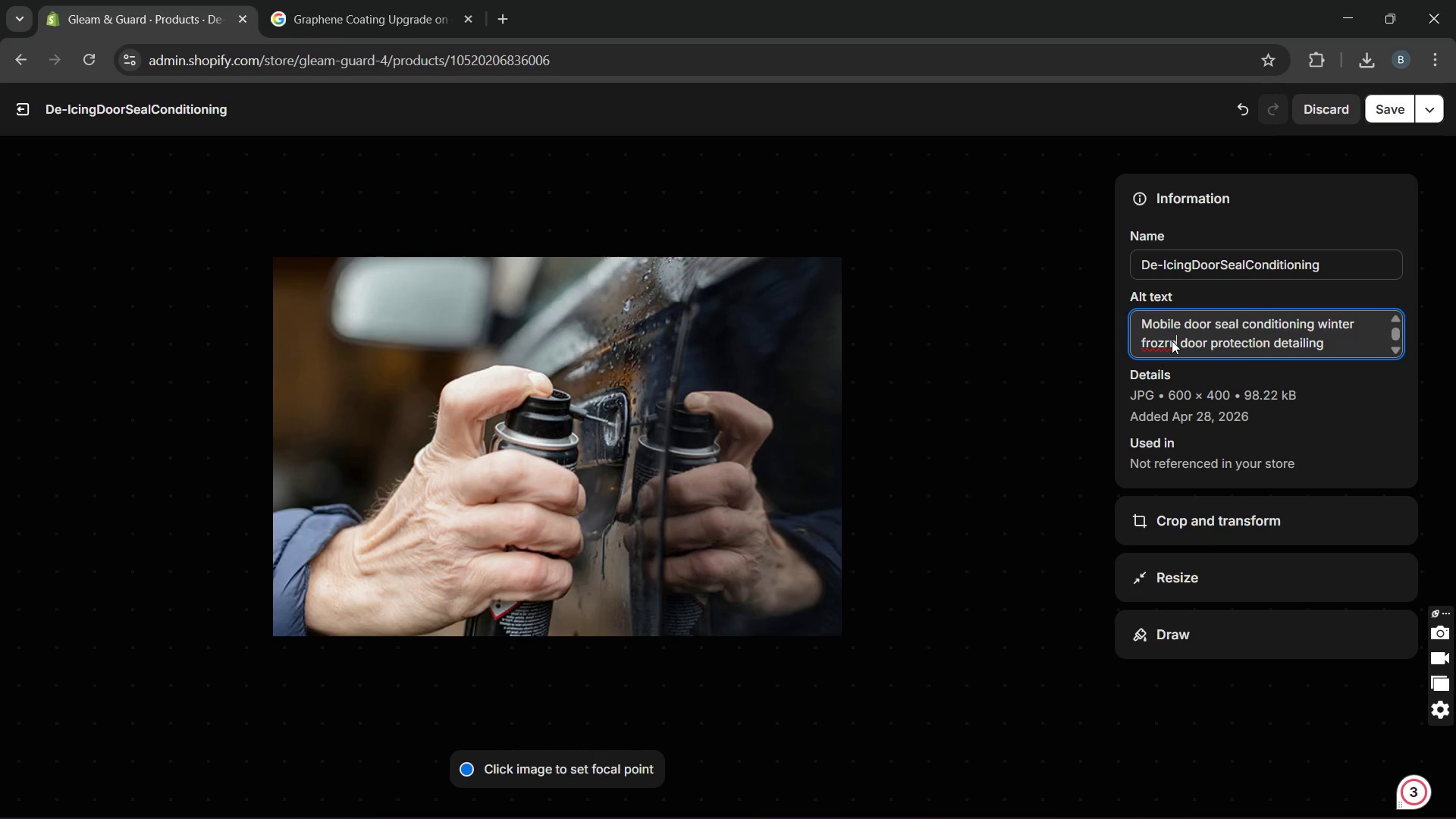 
key(Backspace)
 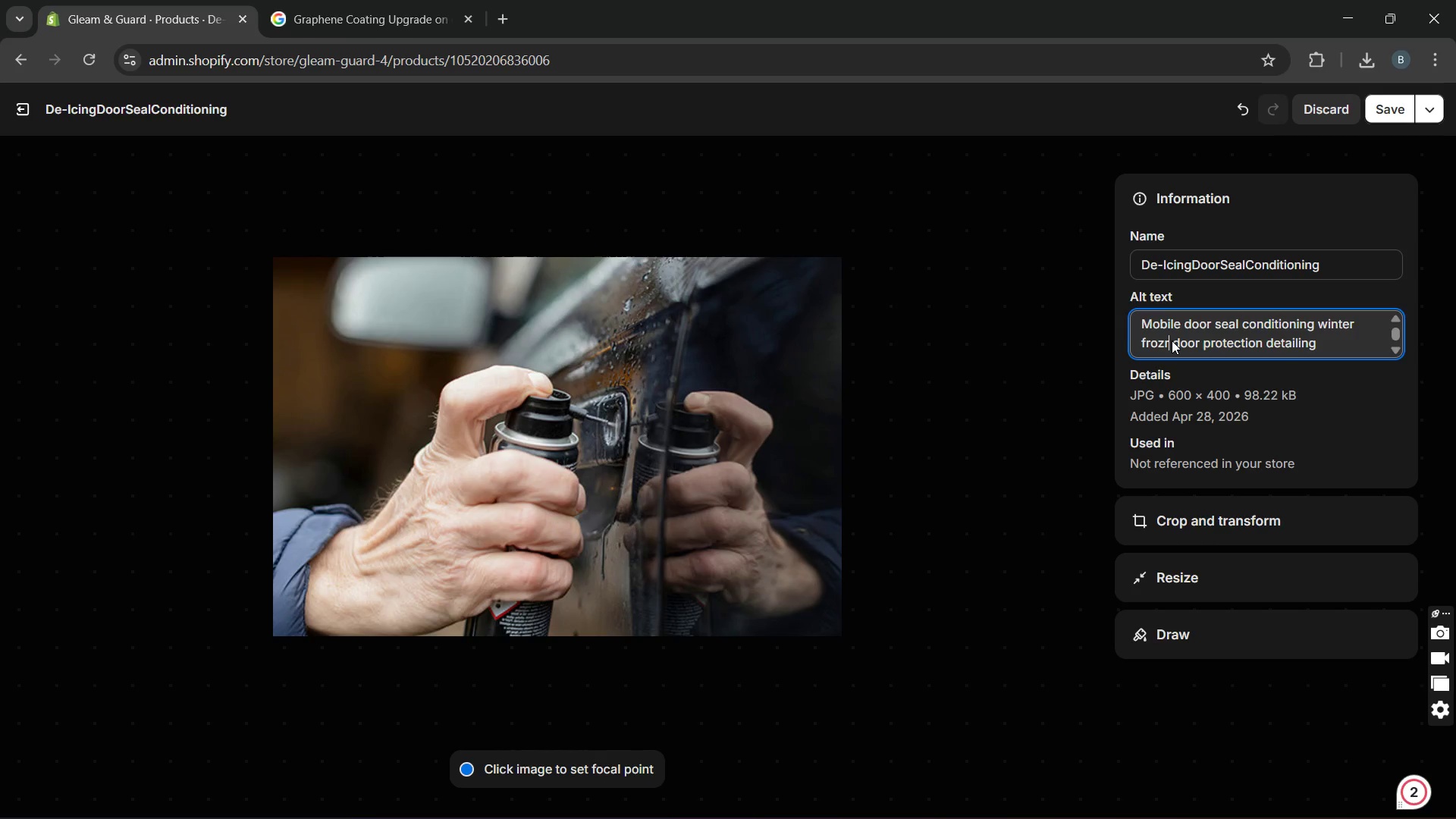 
key(E)
 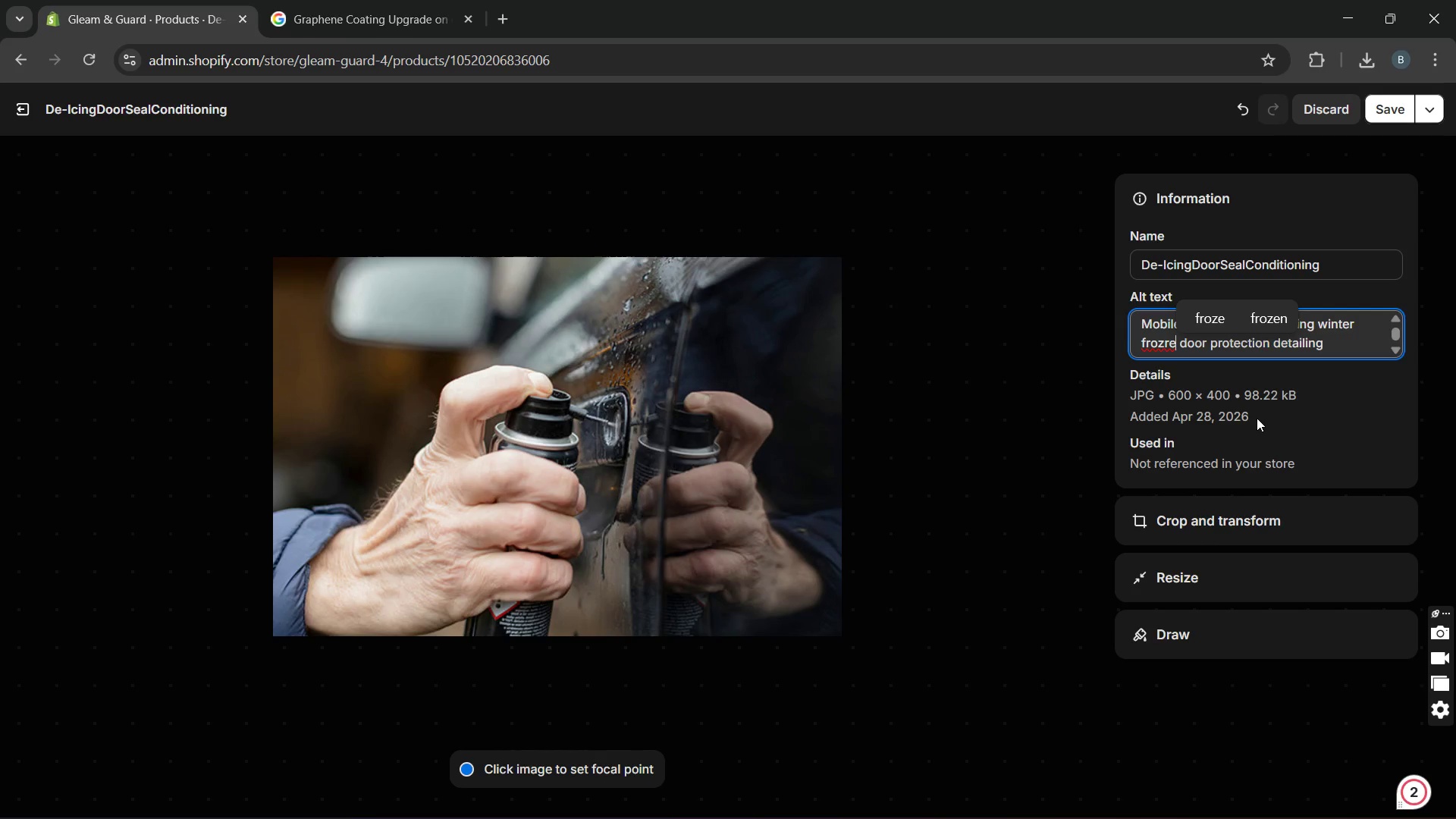 
key(Backspace)
key(Backspace)
type(en)
 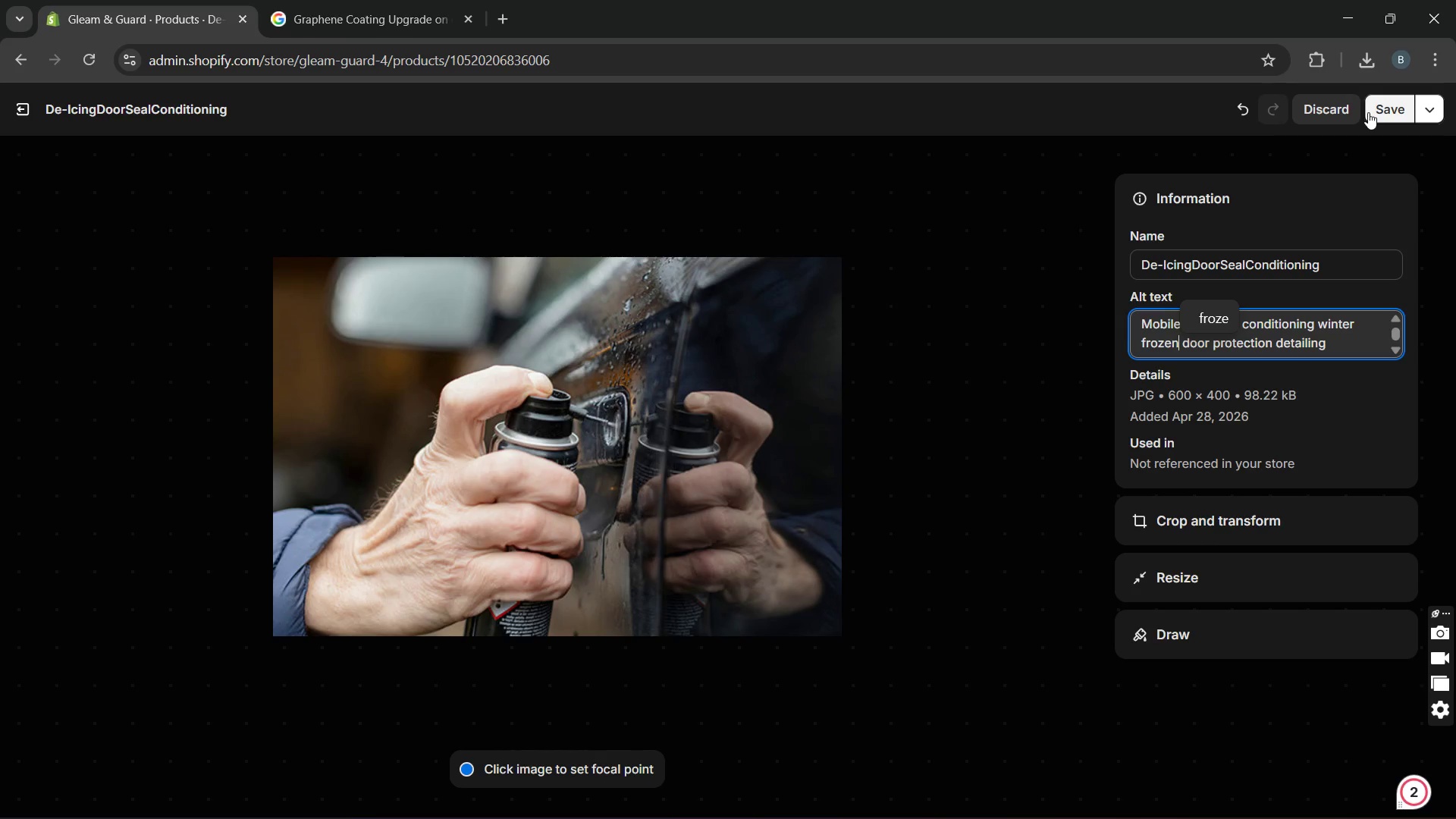 
left_click([1389, 109])
 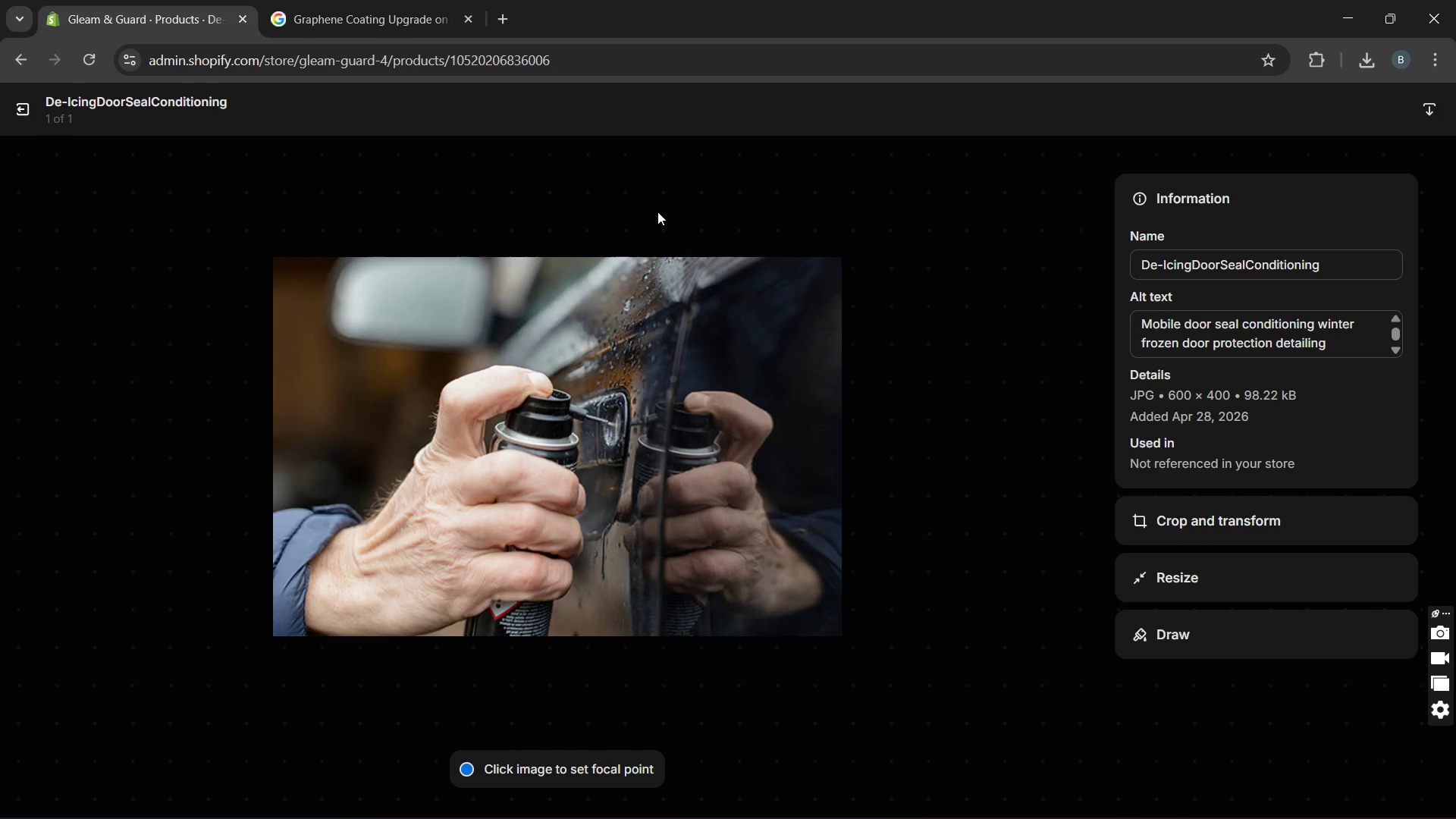 
wait(5.48)
 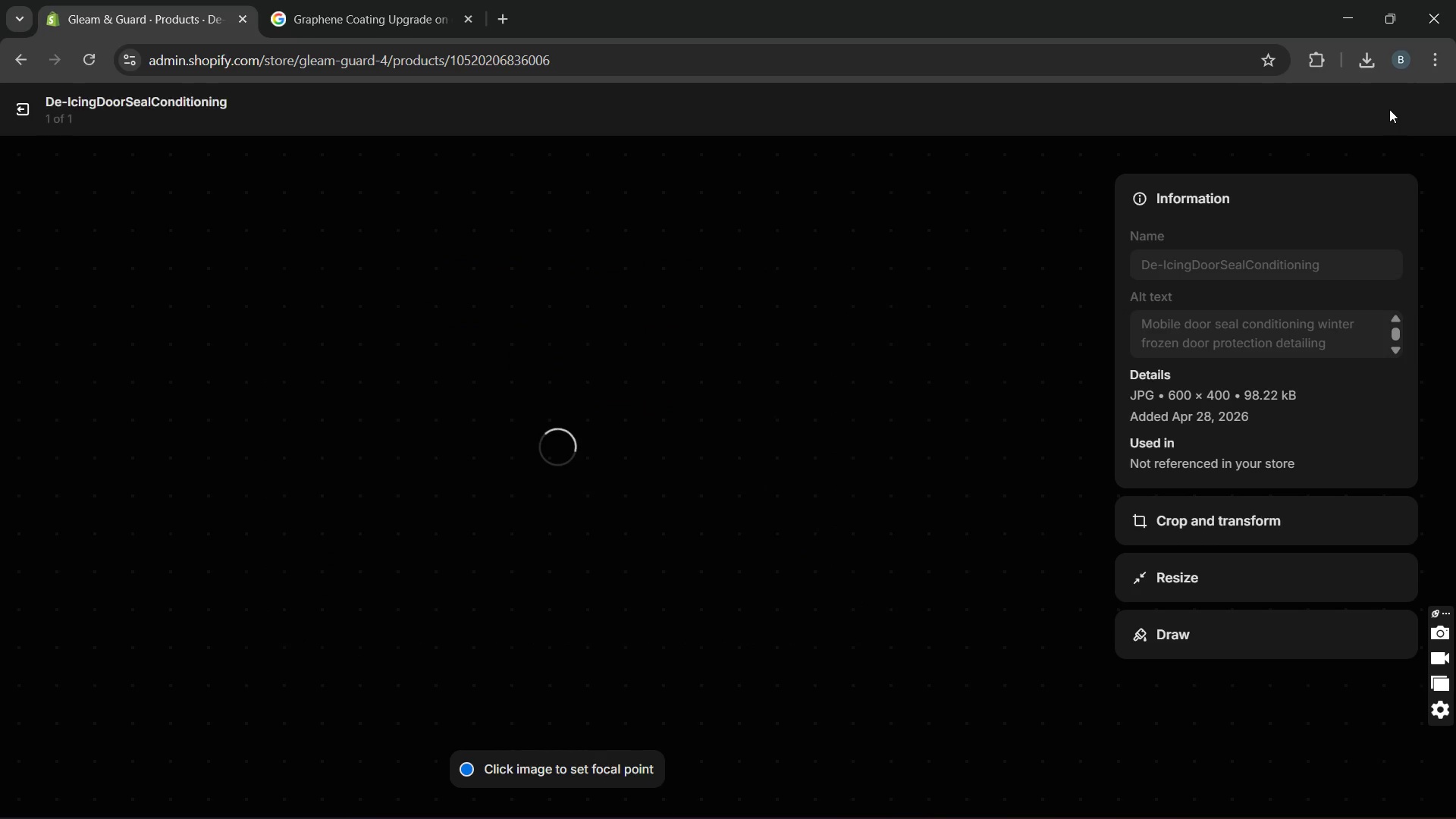 
left_click([28, 112])
 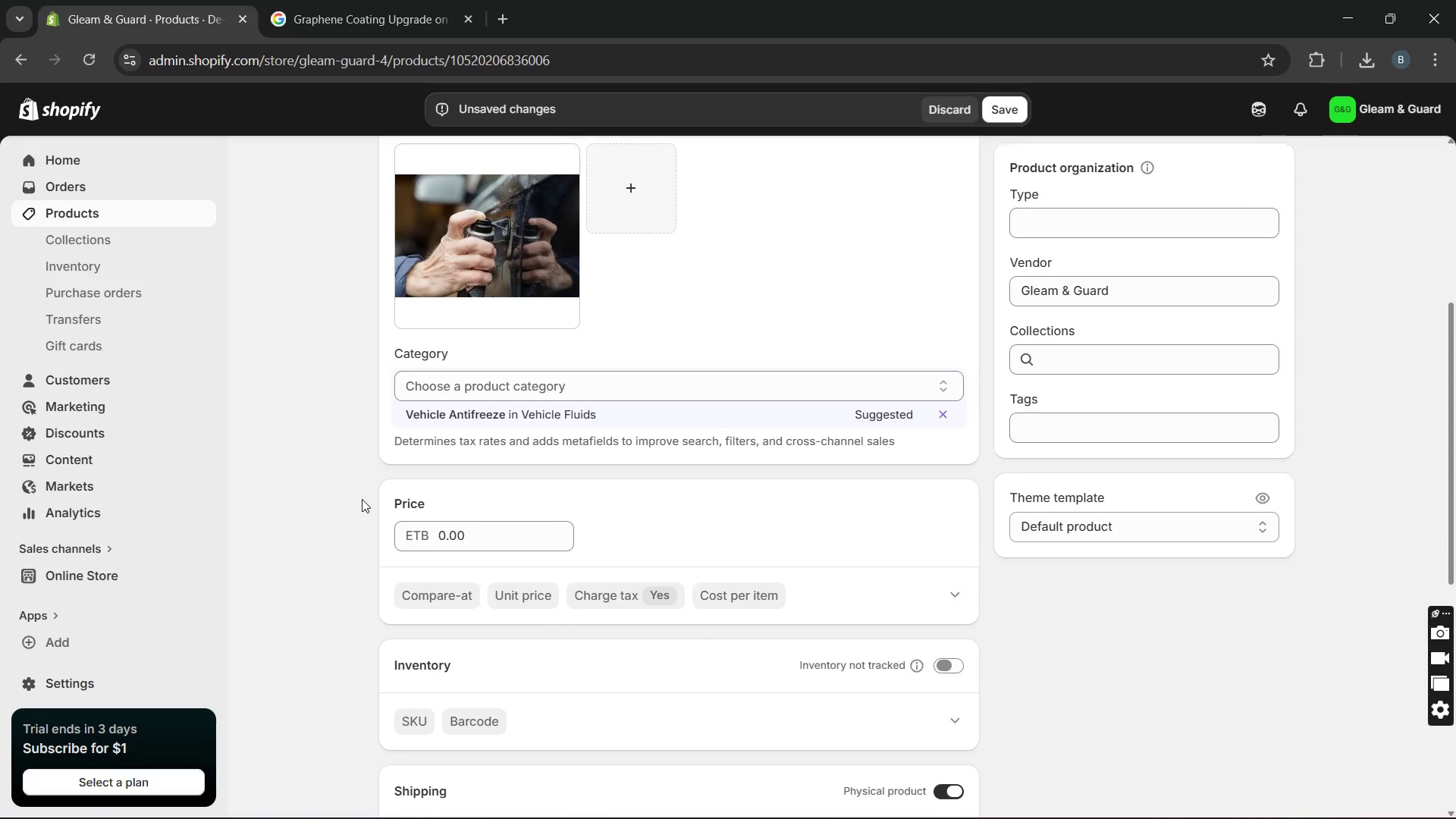 
wait(9.14)
 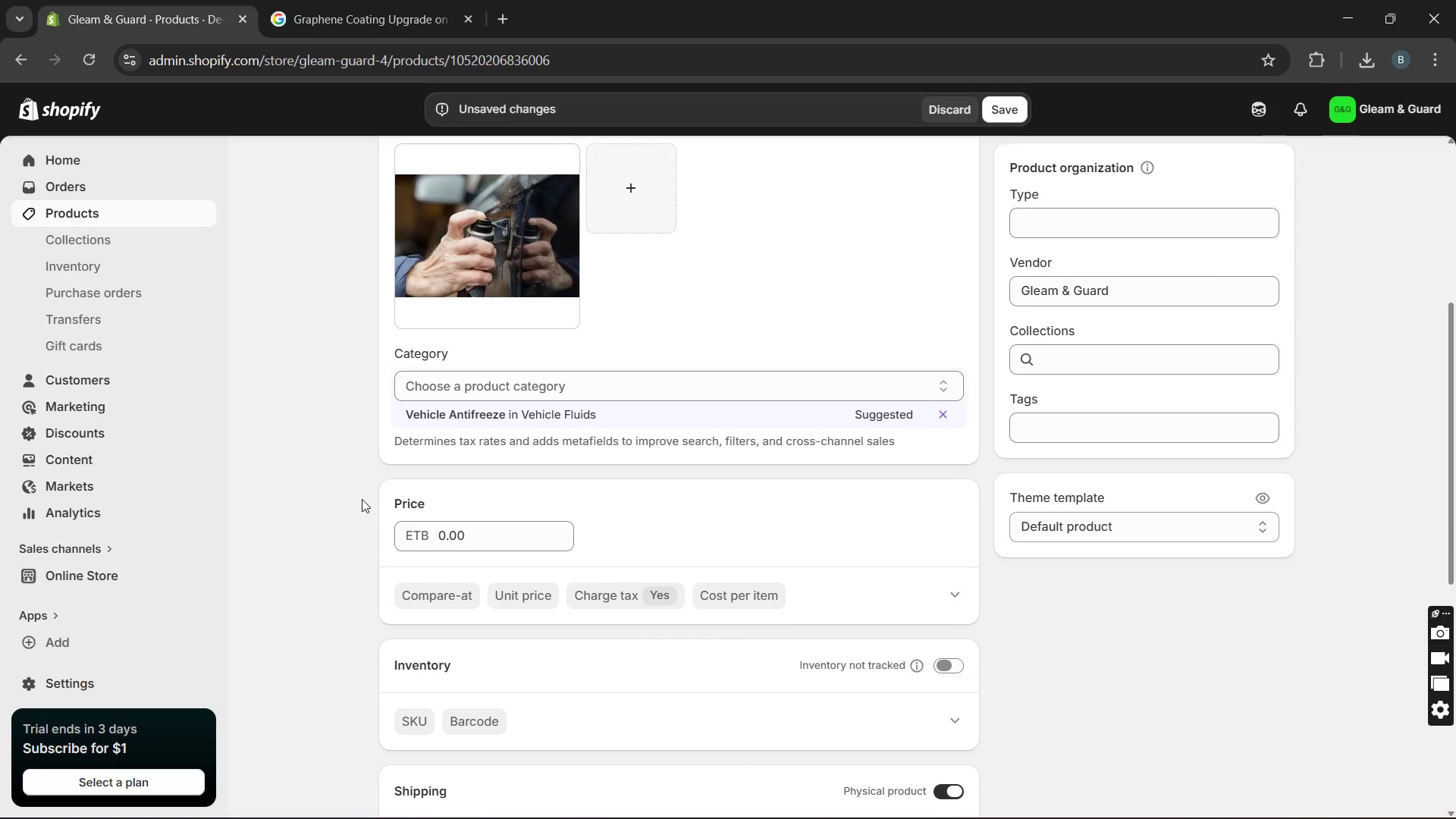 
left_click([1050, 351])
 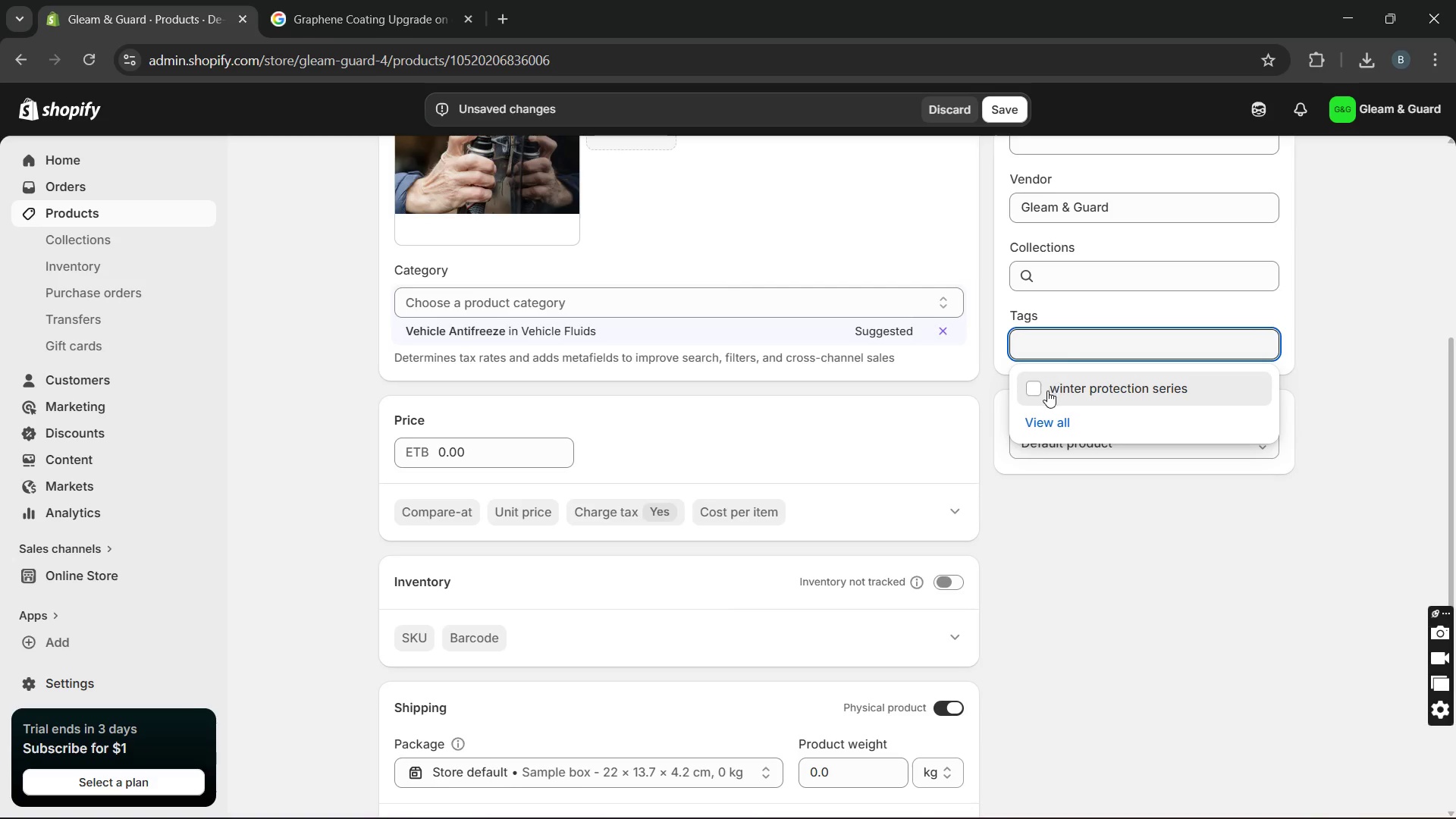 
left_click([1047, 391])
 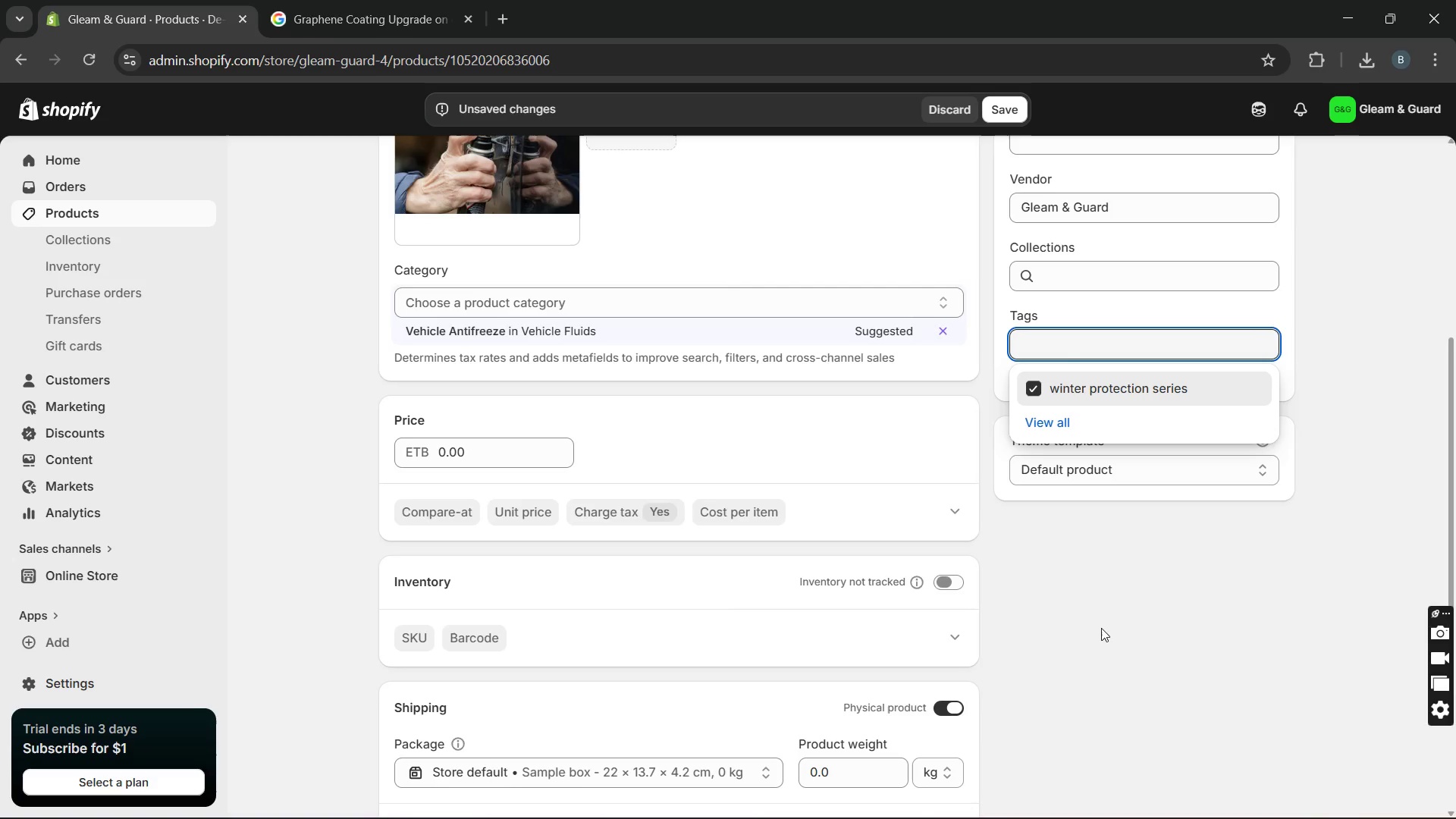 
left_click([1103, 631])
 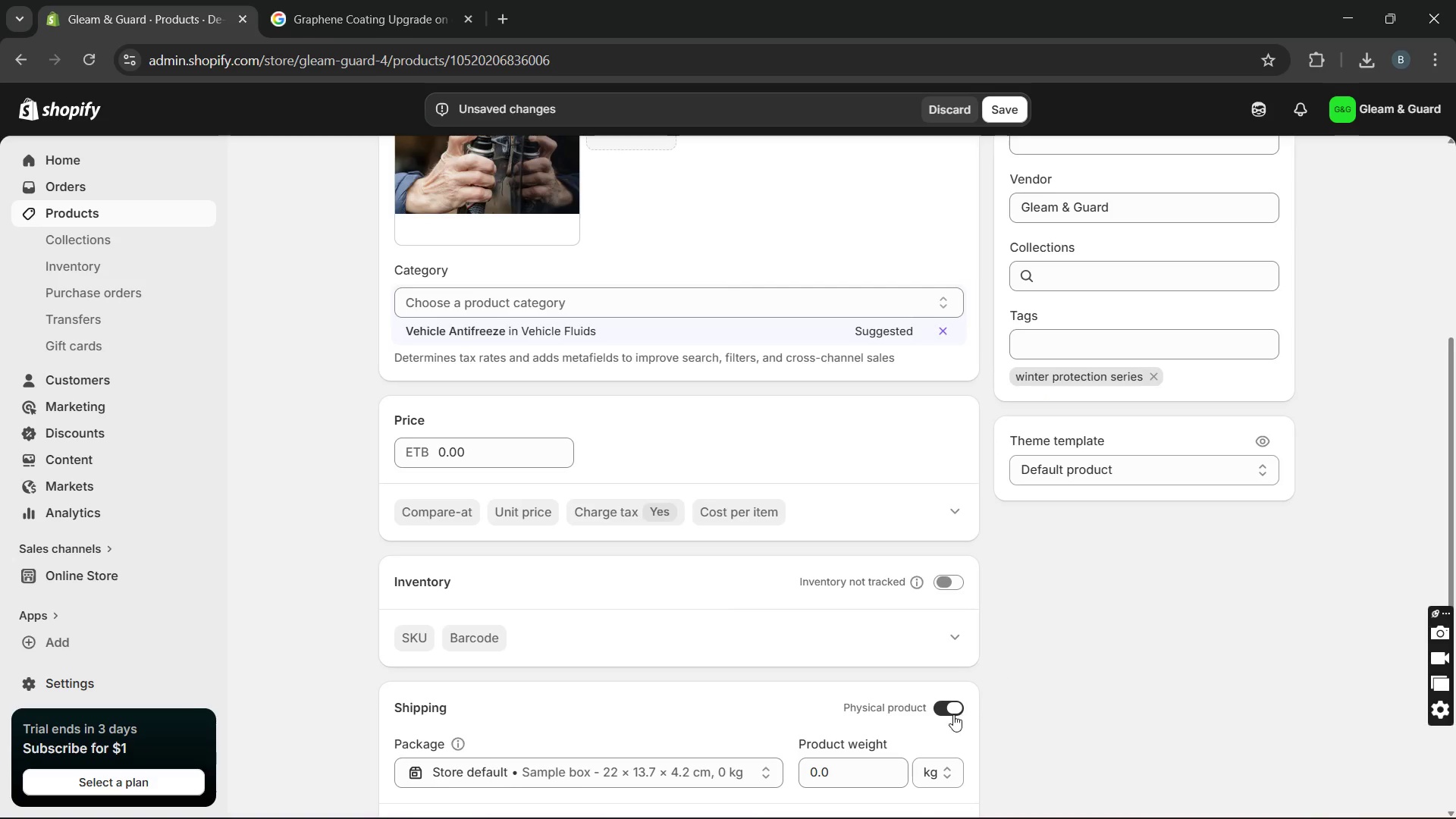 
left_click([950, 715])
 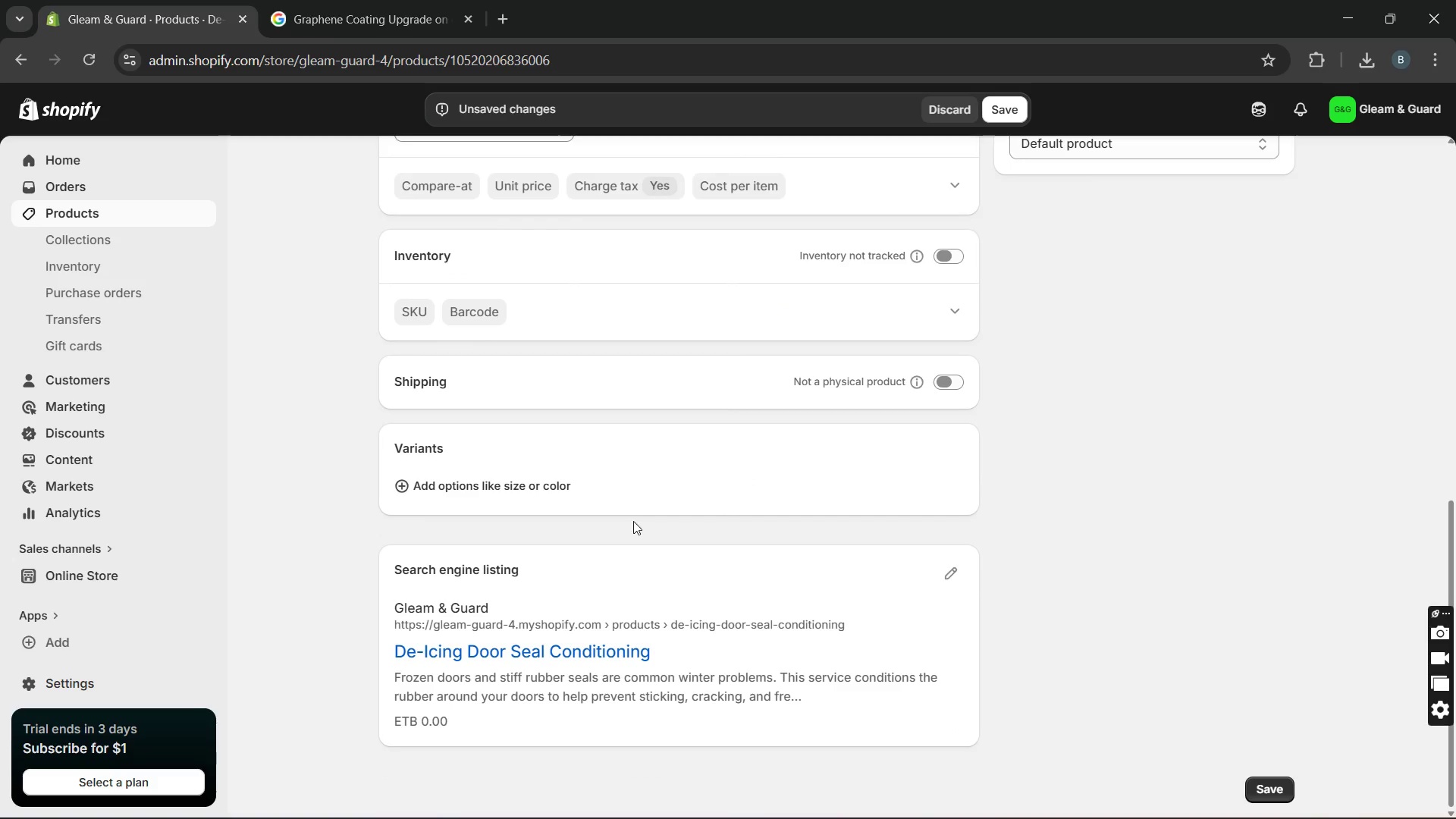 
left_click([551, 479])
 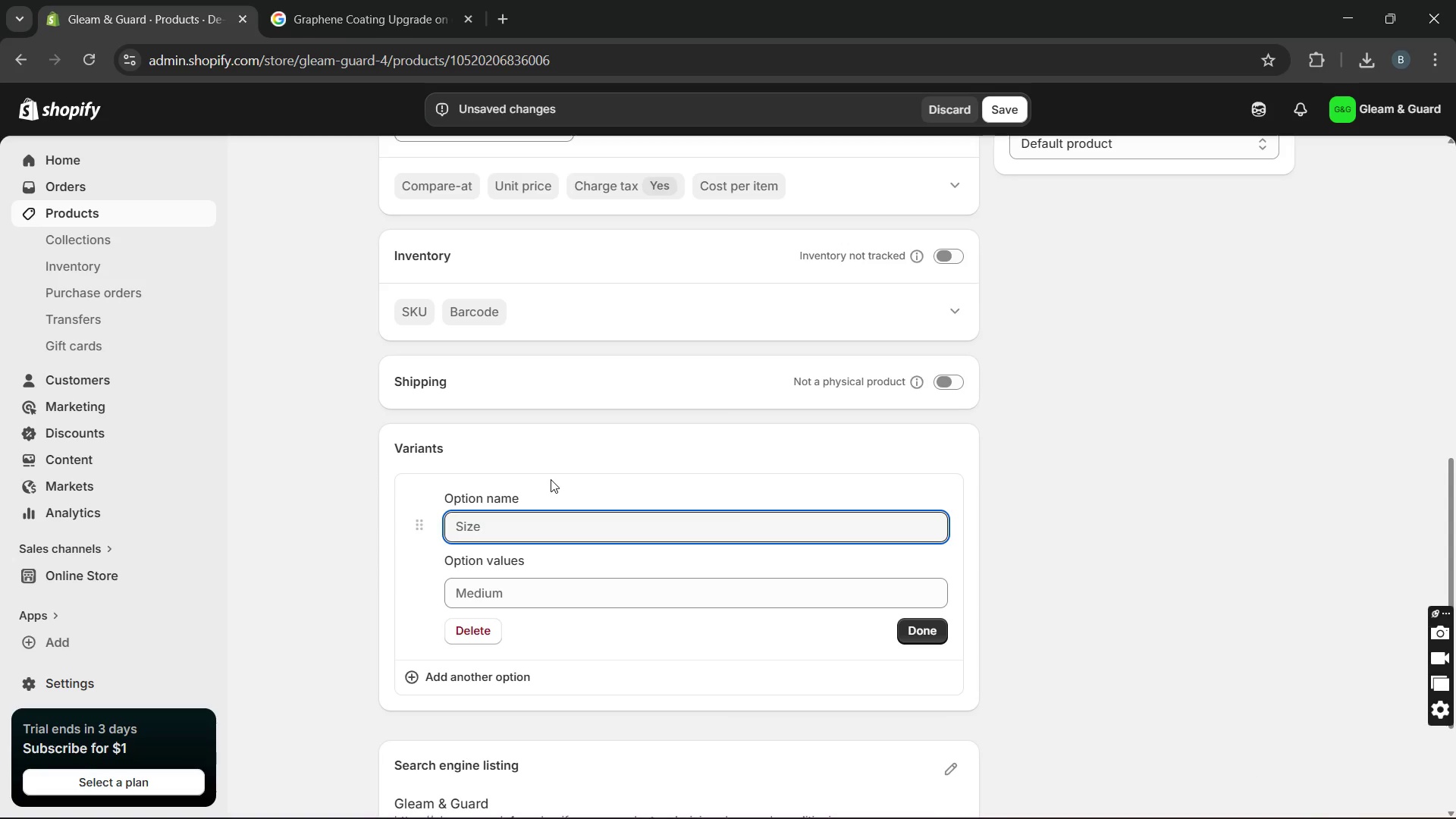 
type(Vehicle Size)
 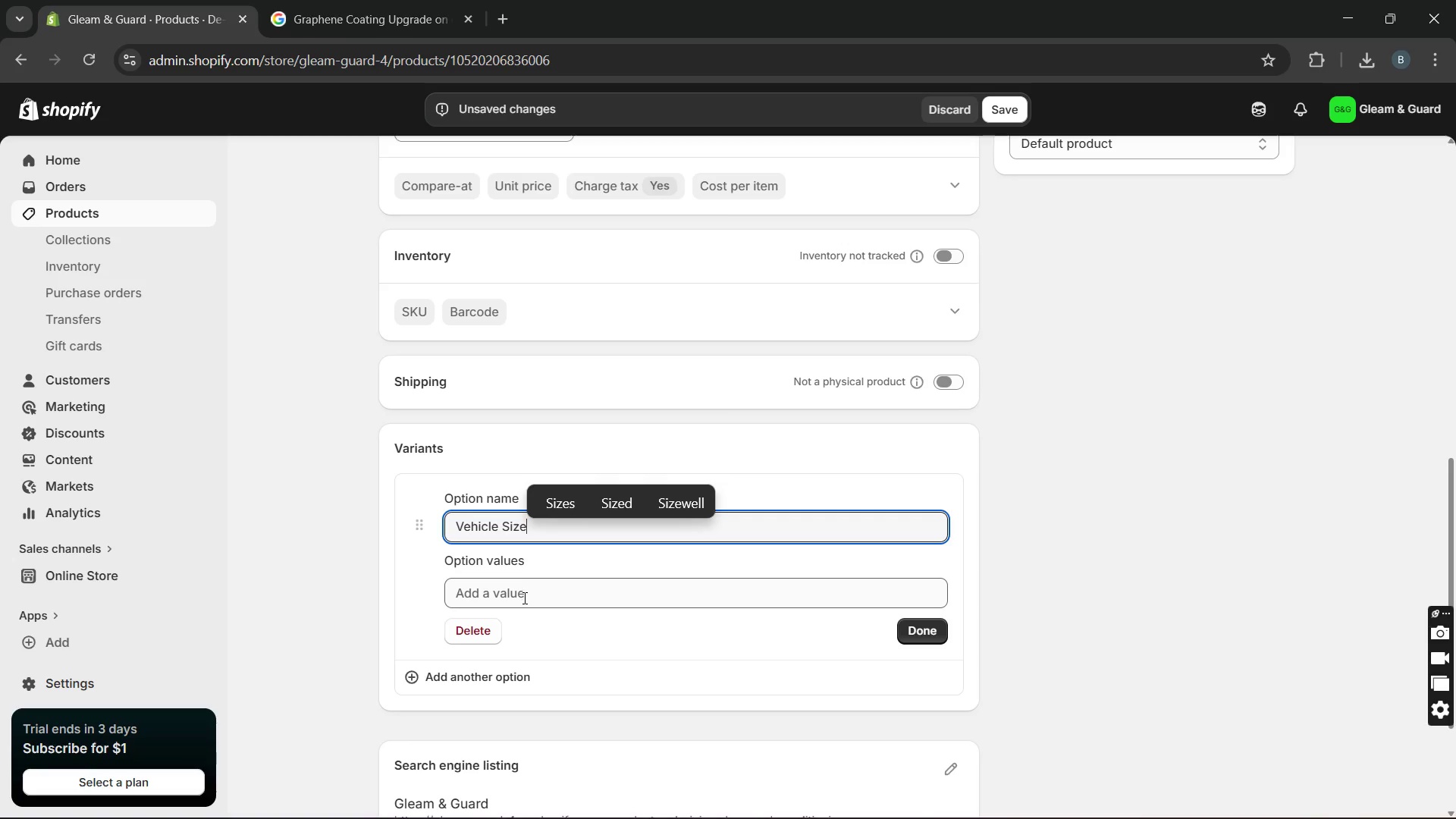 
left_click([523, 599])
 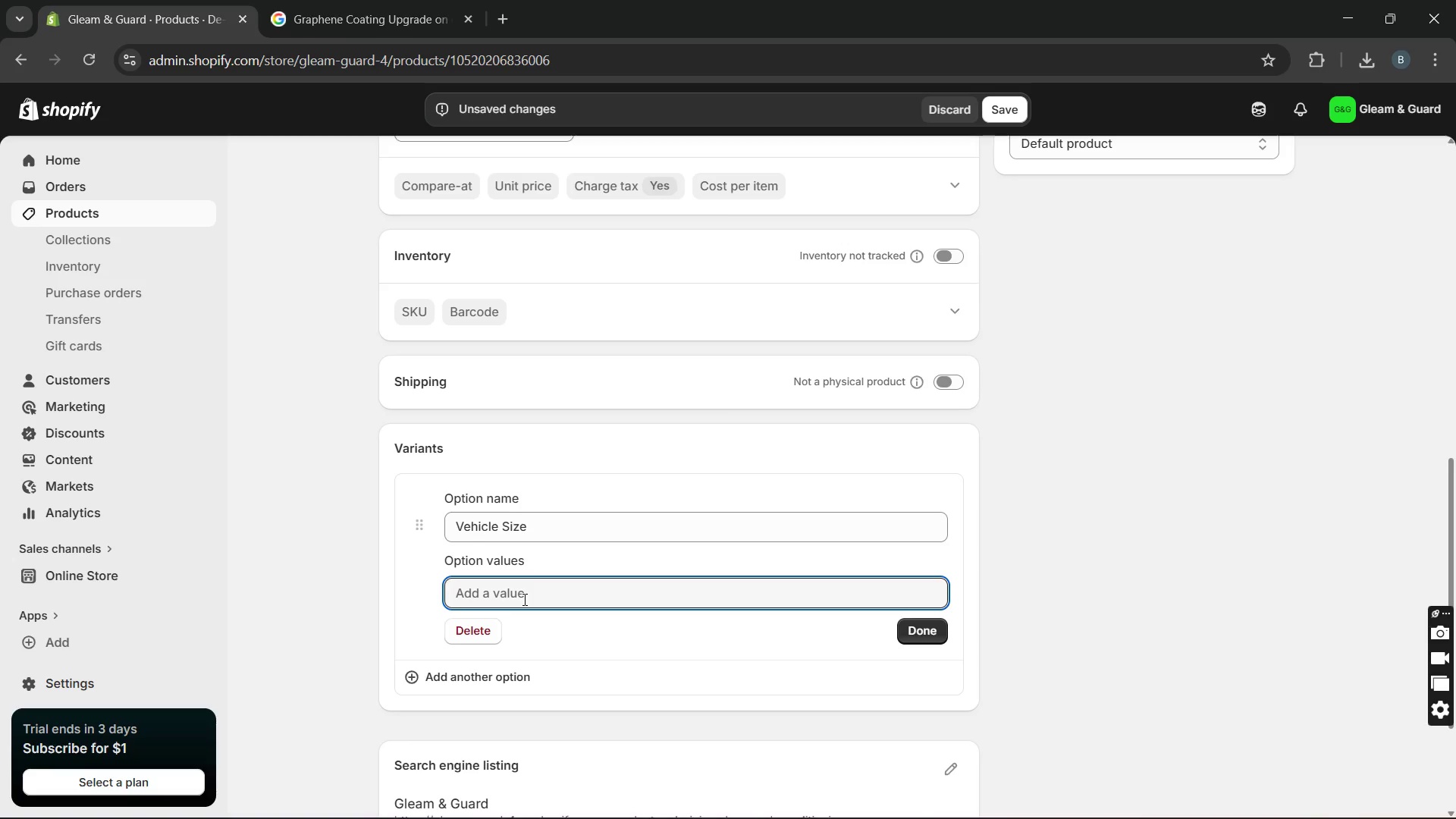 
type(Standard Sedan)
 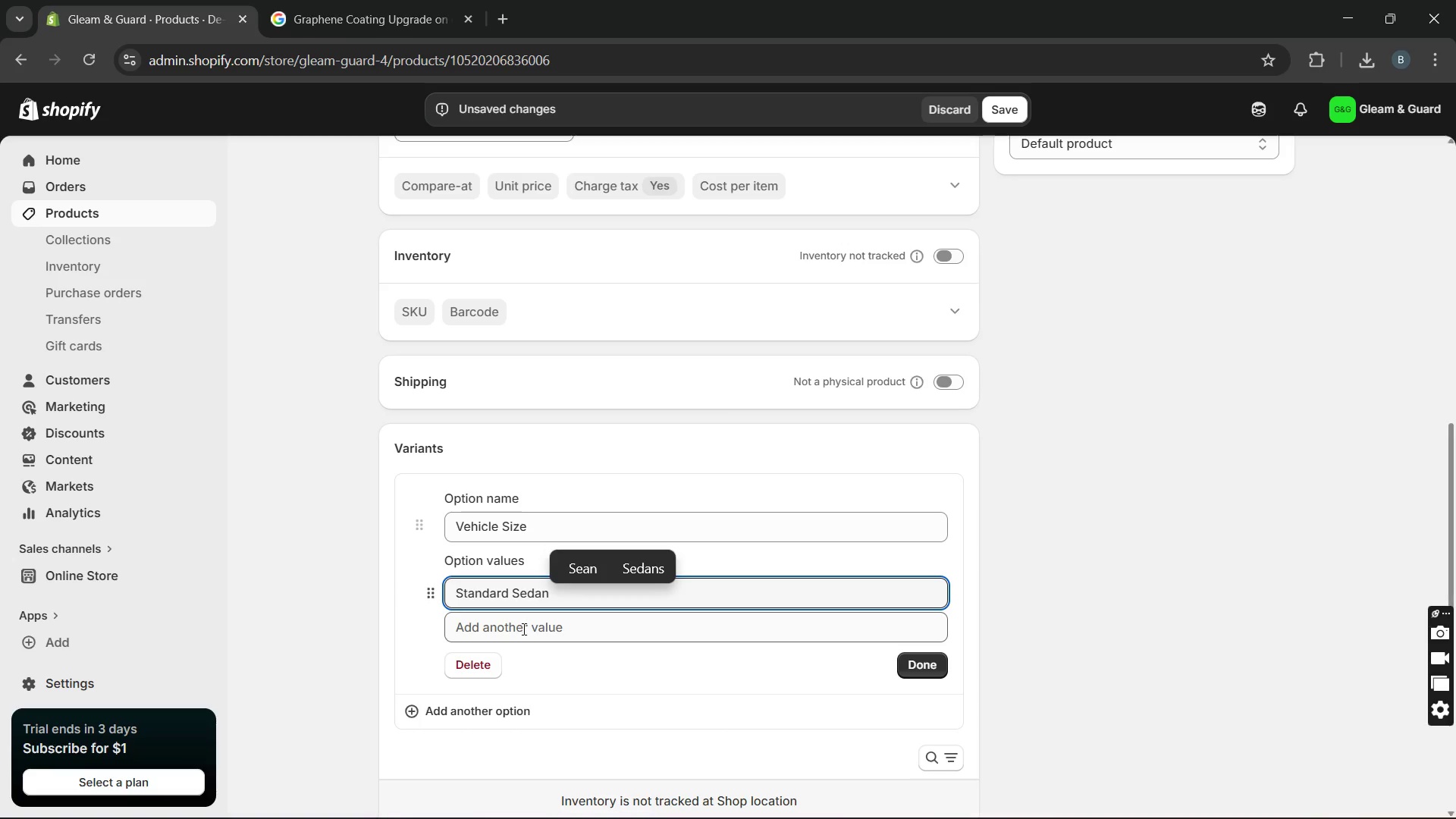 
left_click([522, 629])
 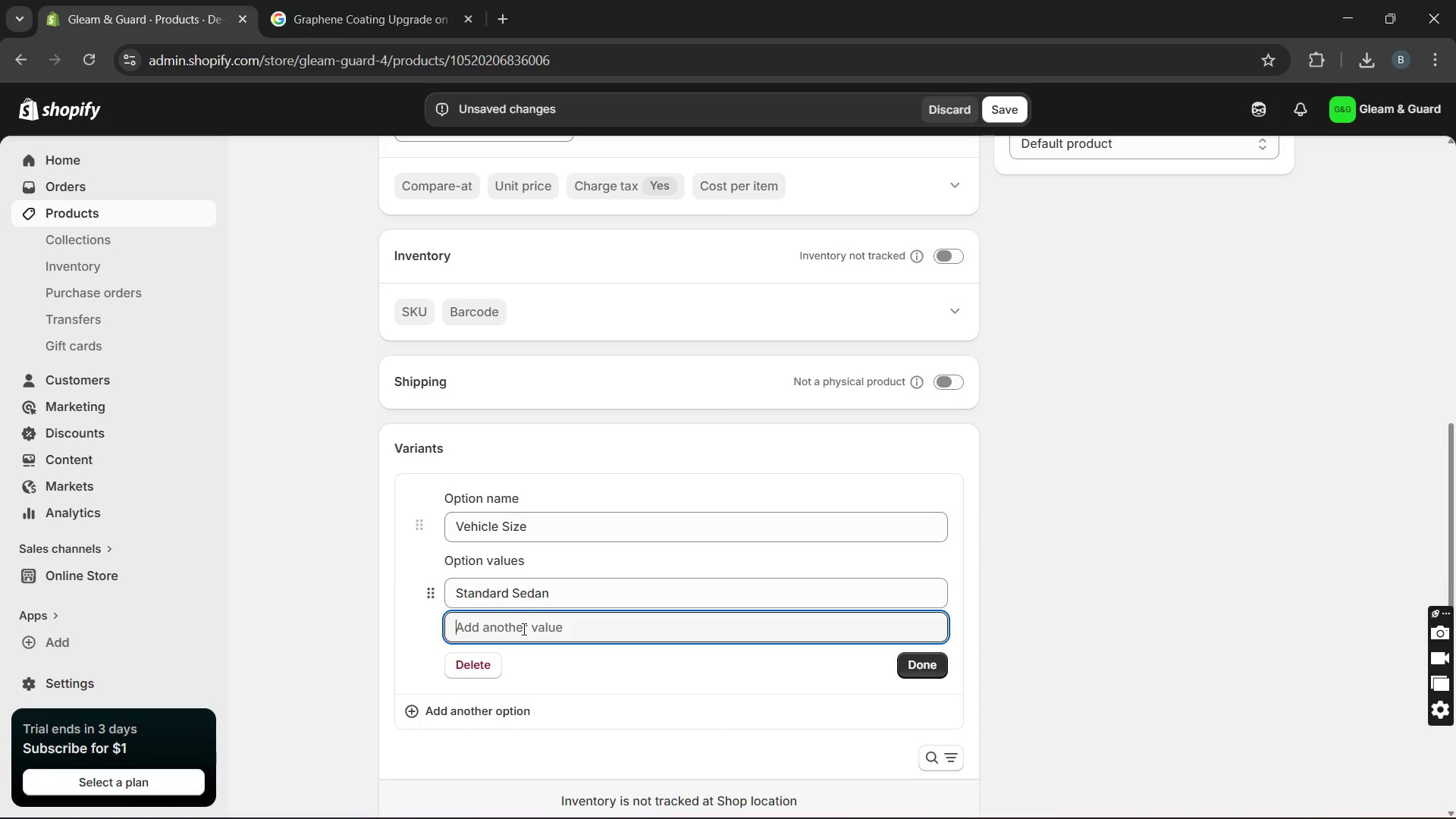 
type(Mid-Size SUV)
 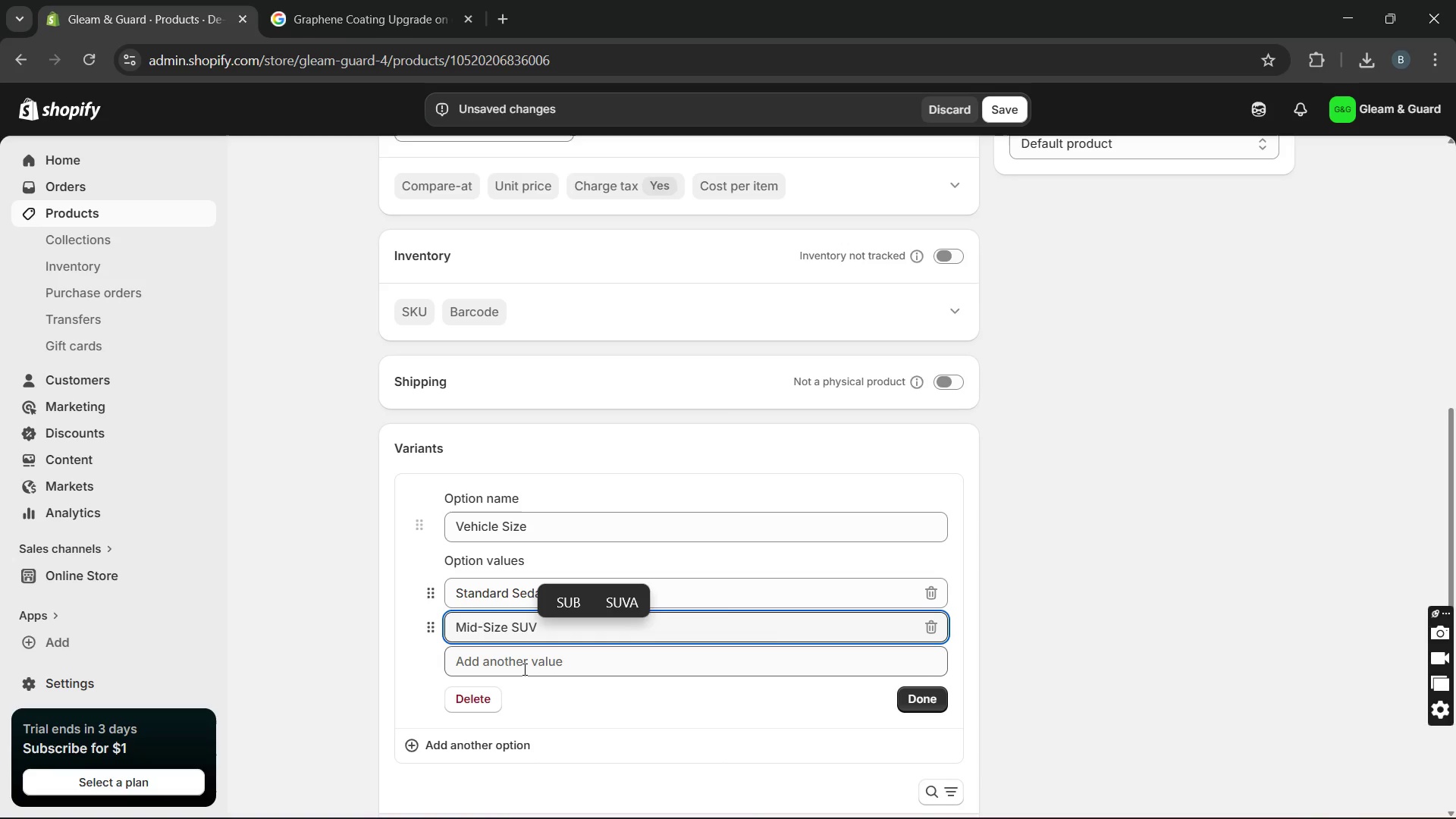 
left_click([523, 669])
 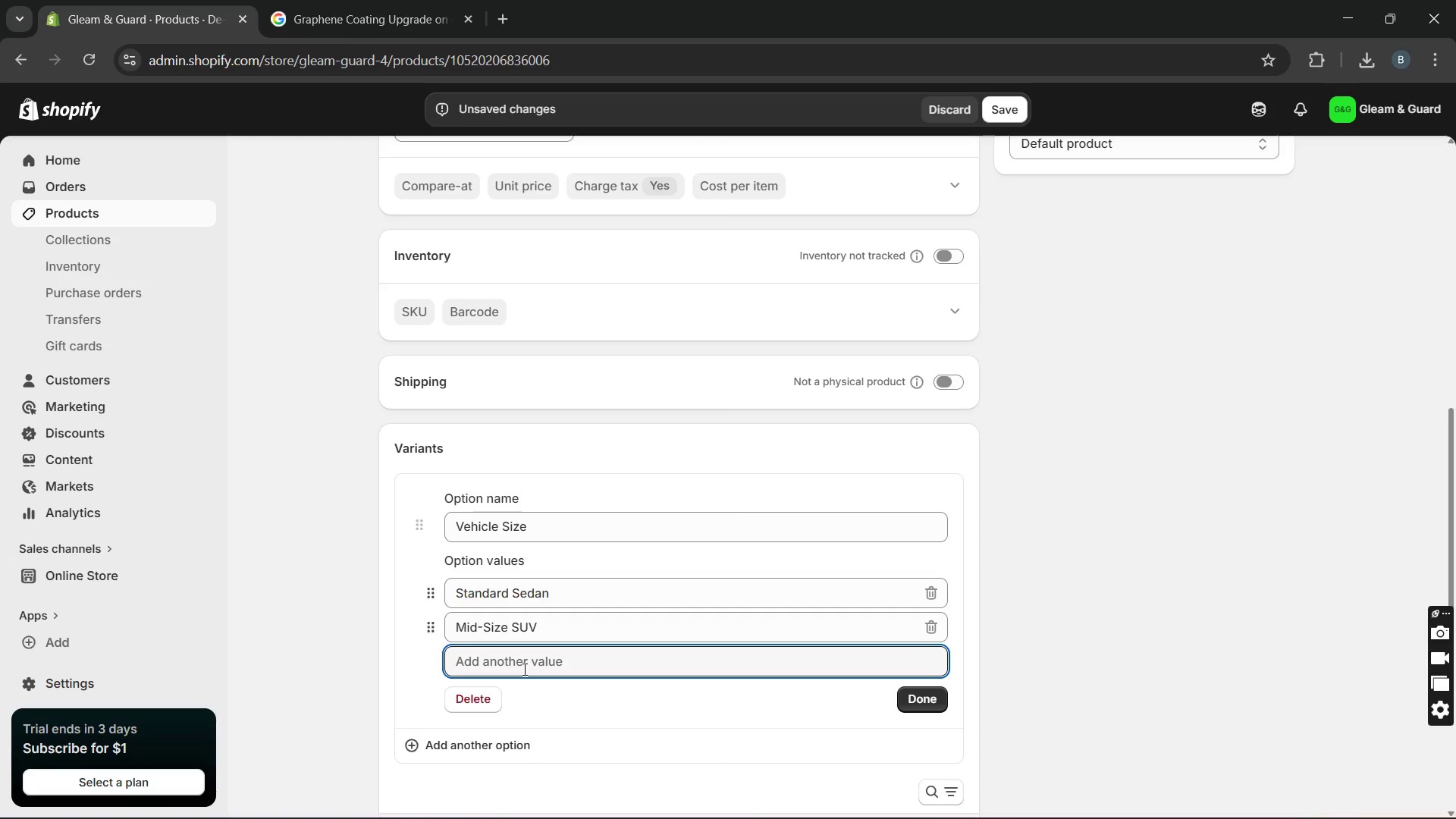 
type(Large Truck/Van)